 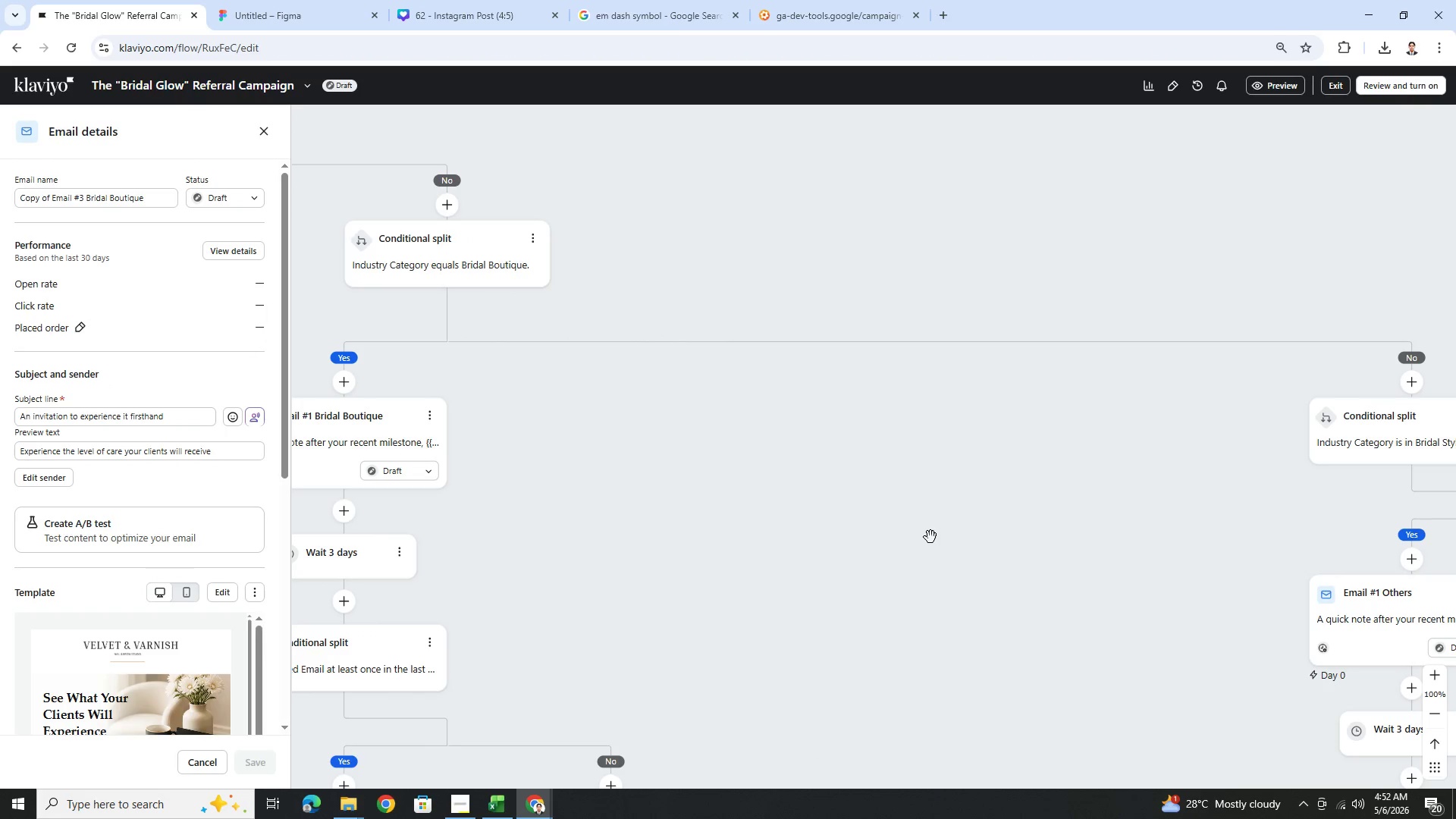 
hold_key(key=ControlLeft, duration=0.42)
scroll: coordinate [936, 546], scroll_direction: down, amount: 4.0
 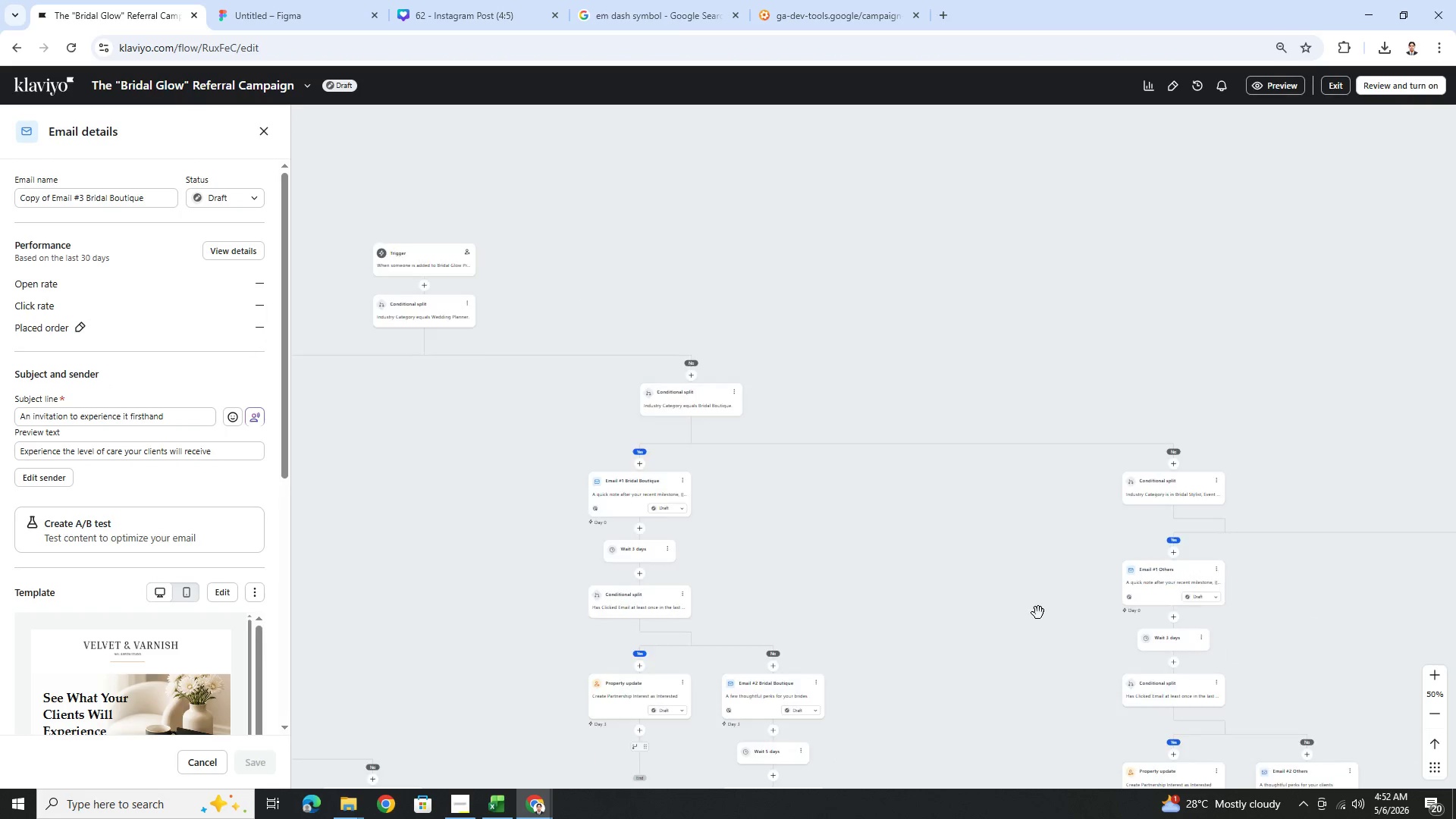 
left_click_drag(start_coordinate=[1038, 613], to_coordinate=[755, 557])
 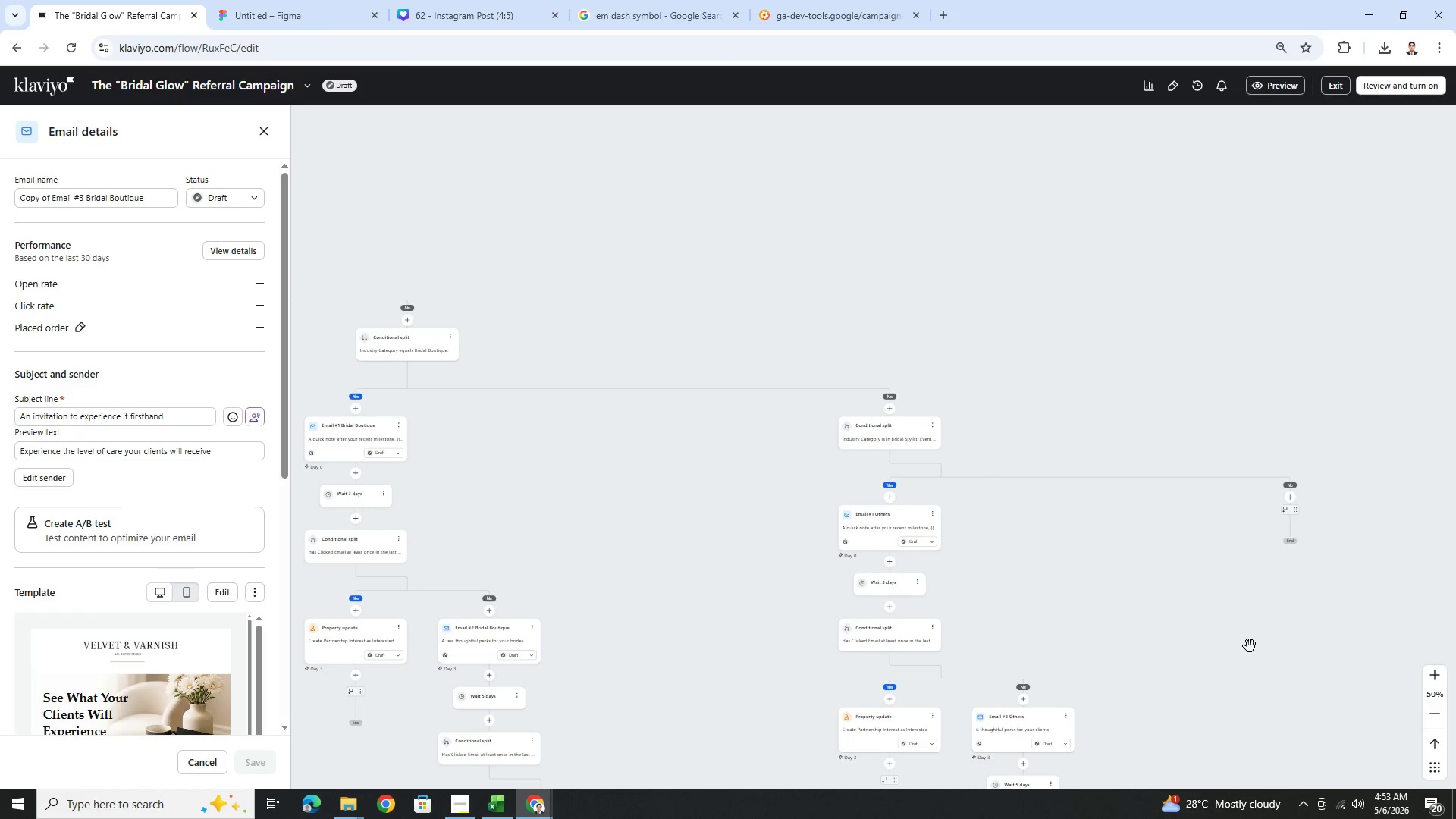 
left_click_drag(start_coordinate=[1247, 647], to_coordinate=[1139, 551])
 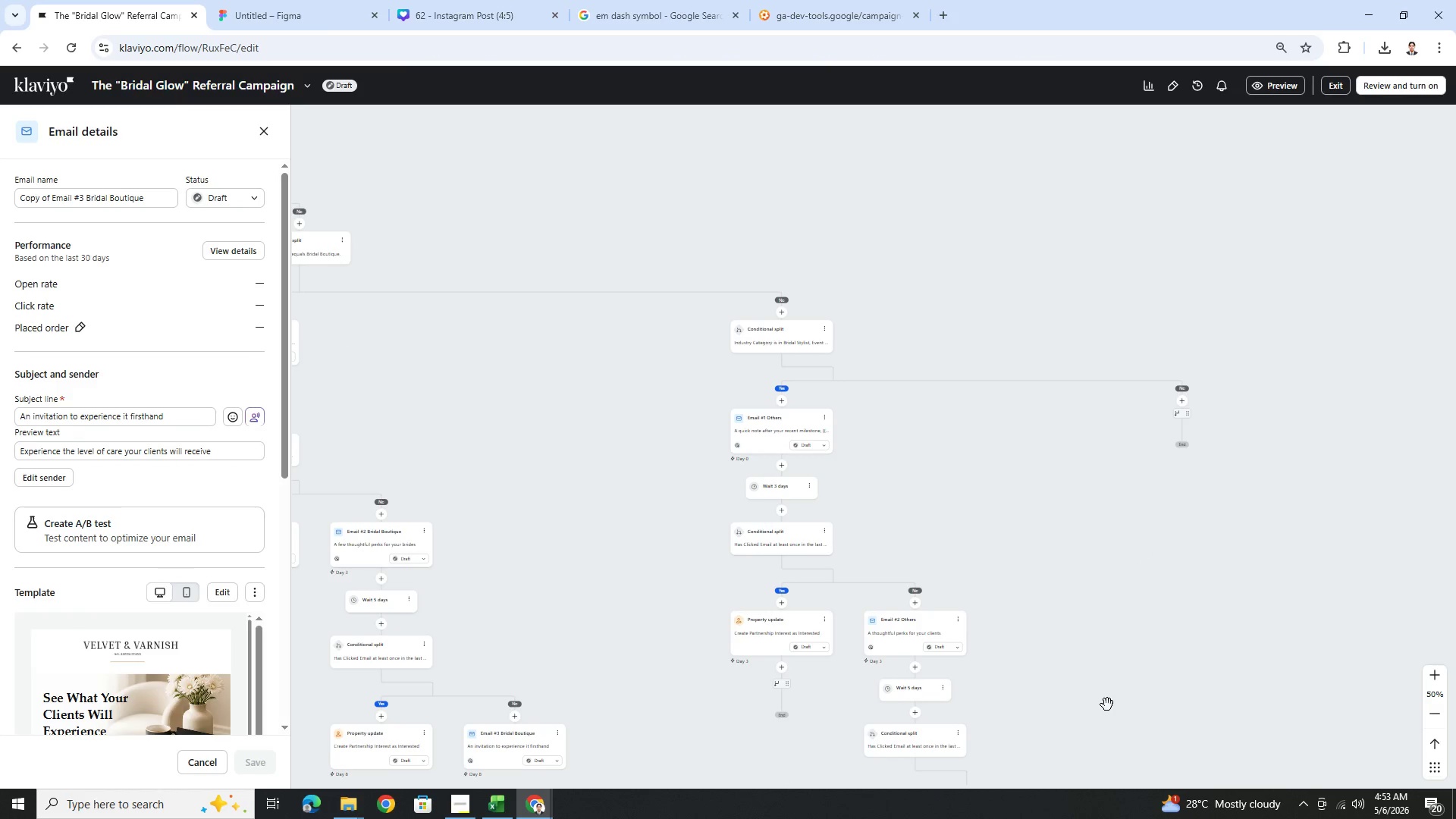 
left_click_drag(start_coordinate=[1107, 701], to_coordinate=[1096, 572])
 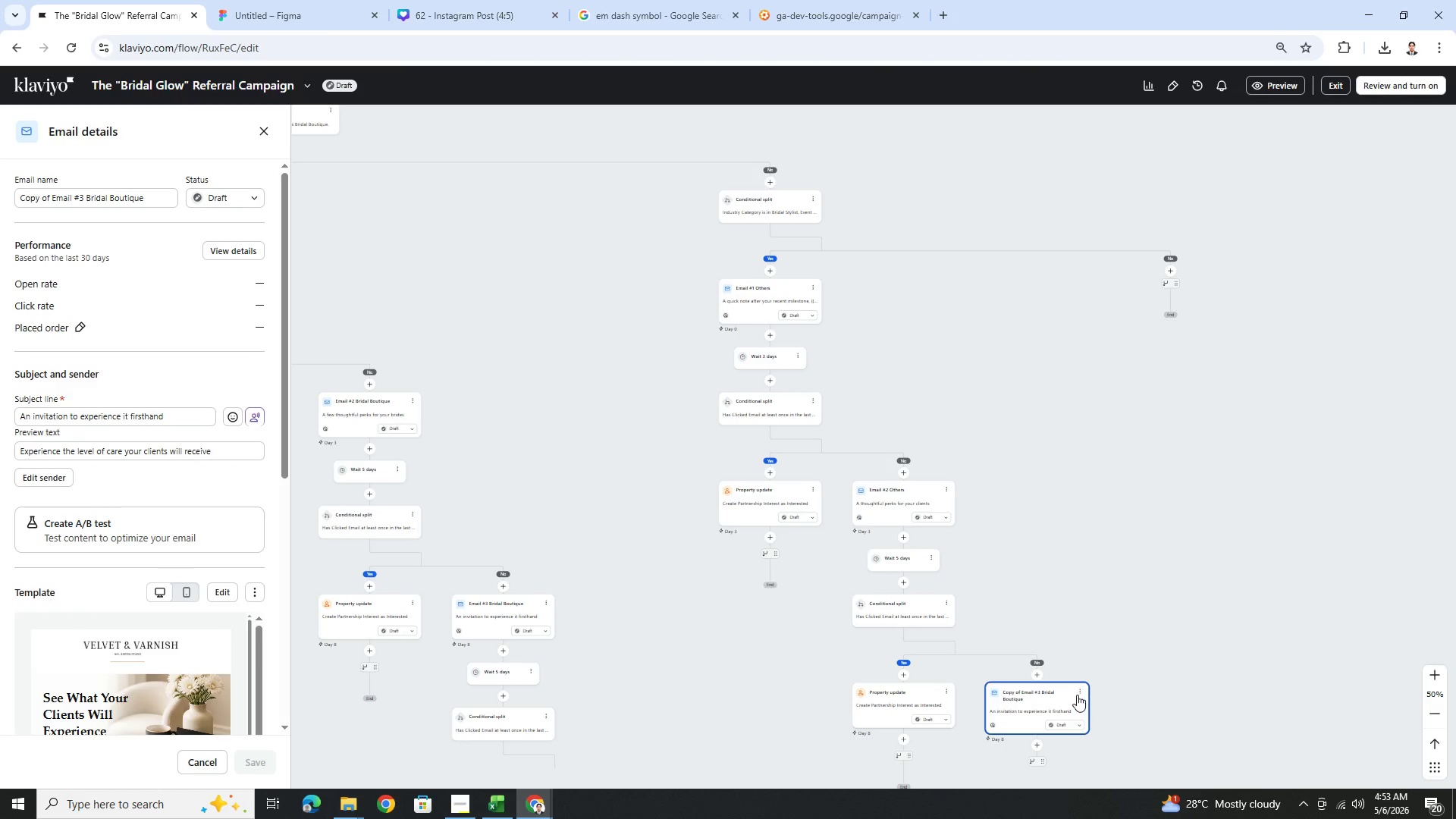 
left_click_drag(start_coordinate=[1075, 691], to_coordinate=[1064, 520])
 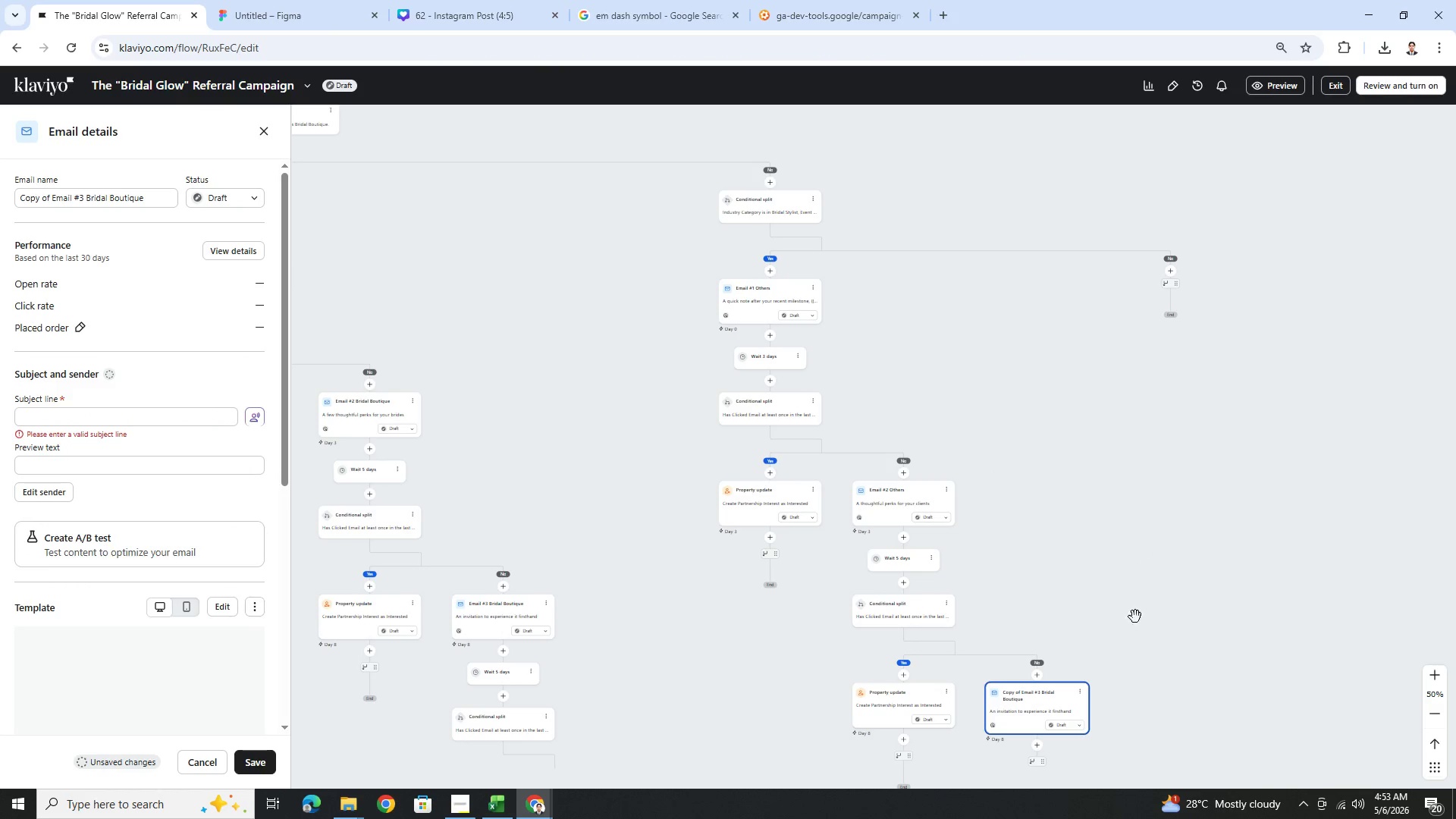 
left_click_drag(start_coordinate=[1164, 643], to_coordinate=[1101, 467])
 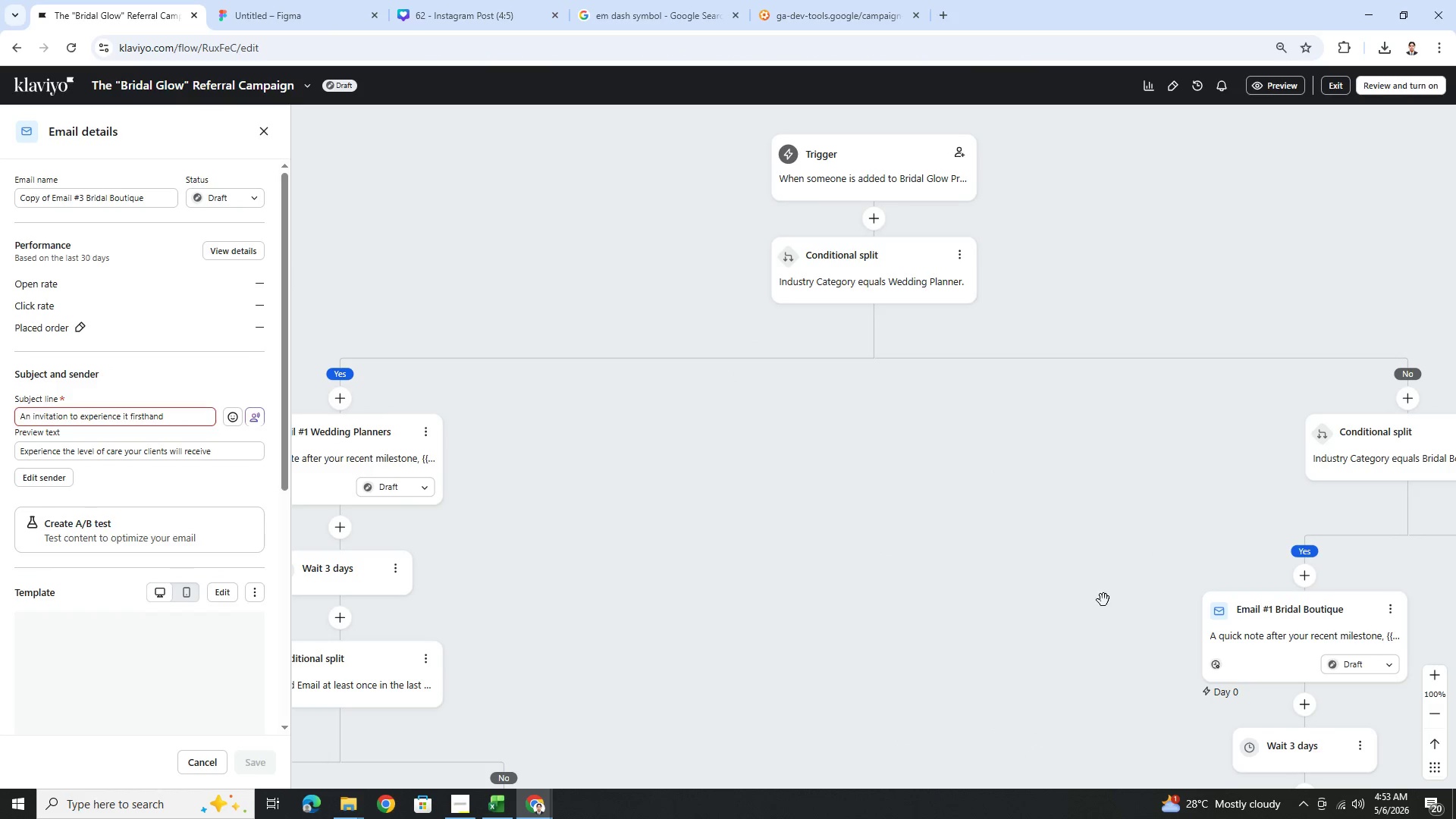 
hold_key(key=ControlLeft, duration=0.33)
 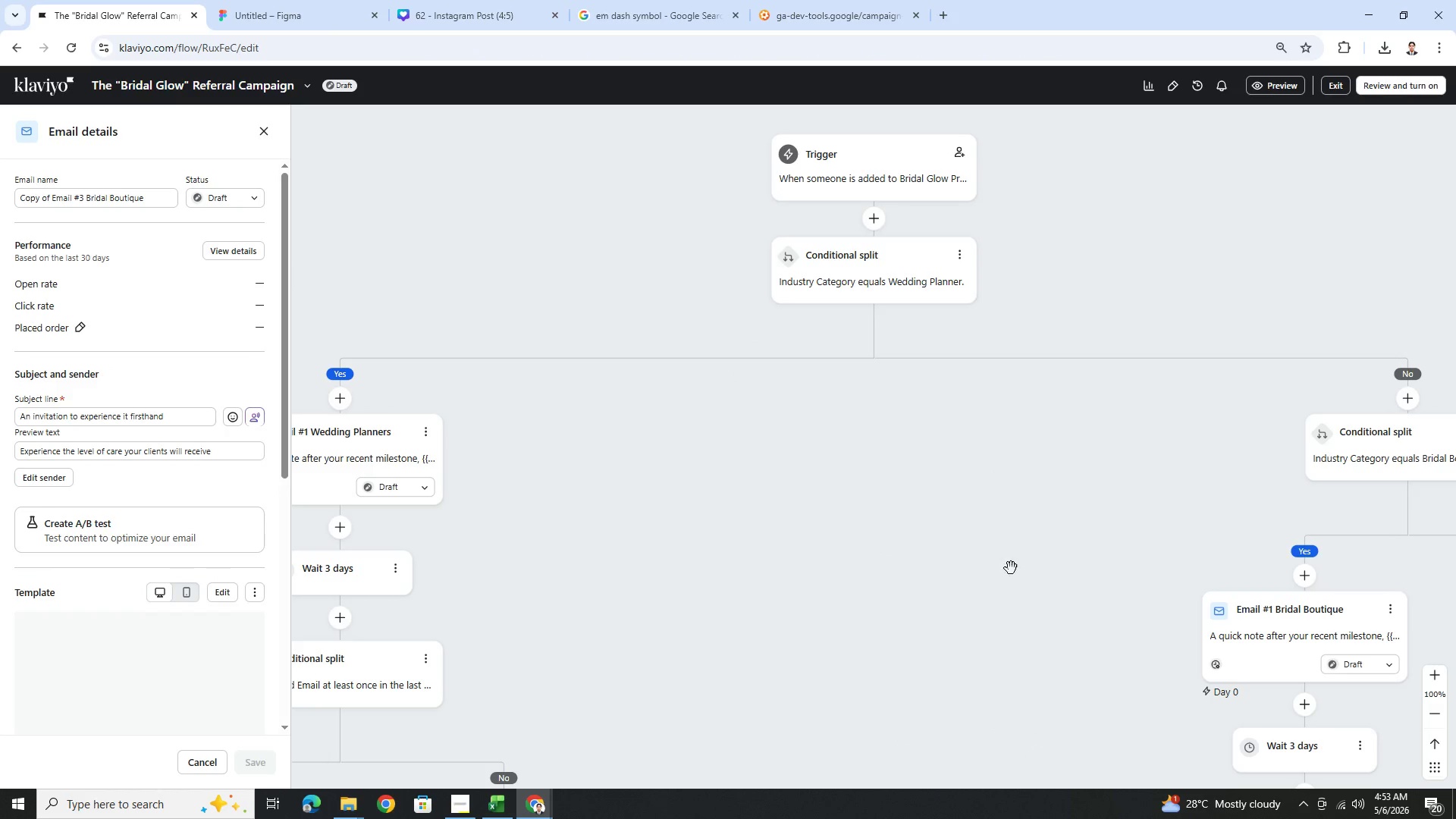 
hold_key(key=ControlLeft, duration=0.42)
scroll: coordinate [978, 561], scroll_direction: down, amount: 4.0
 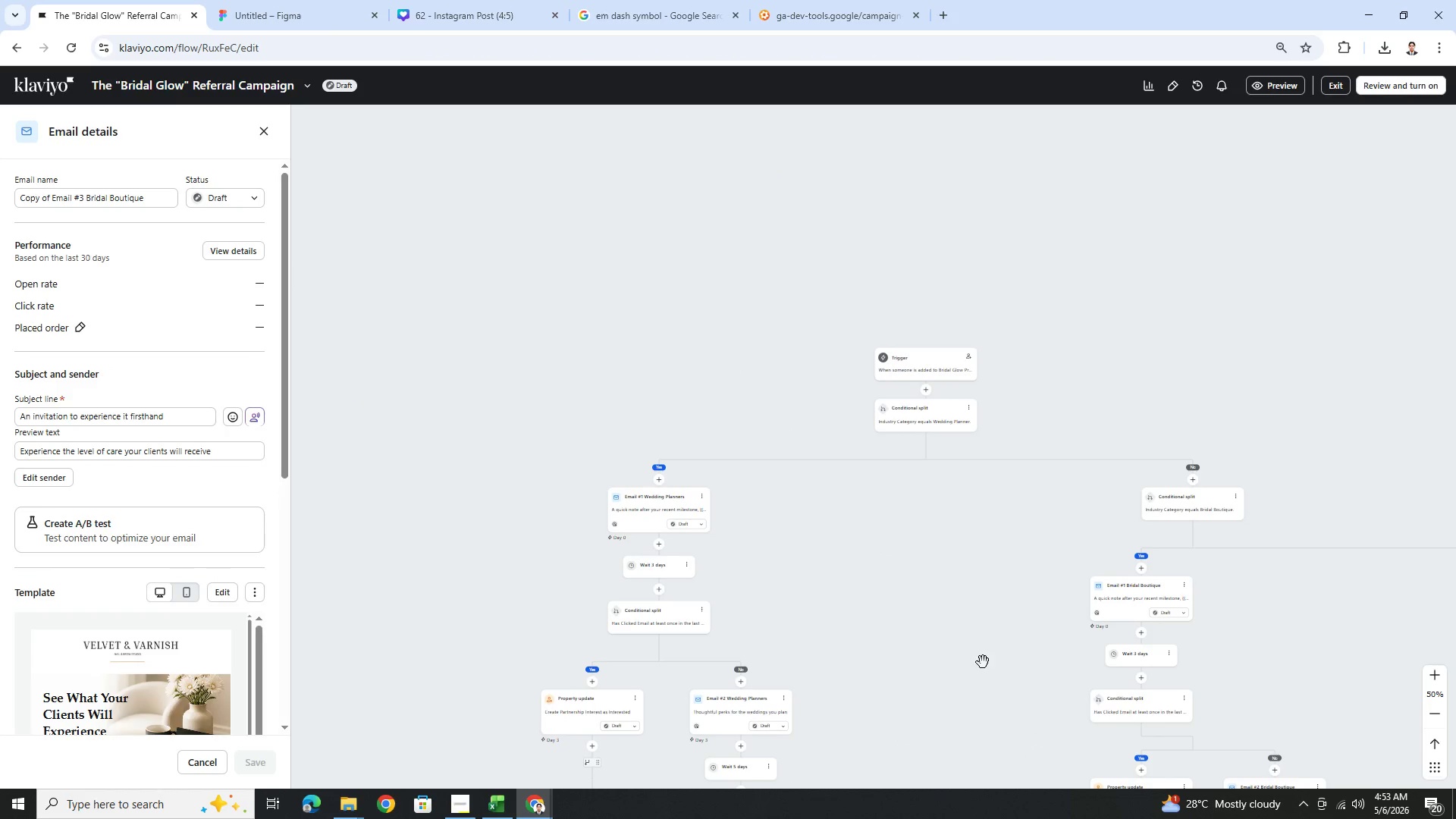 
left_click_drag(start_coordinate=[979, 664], to_coordinate=[795, 489])
 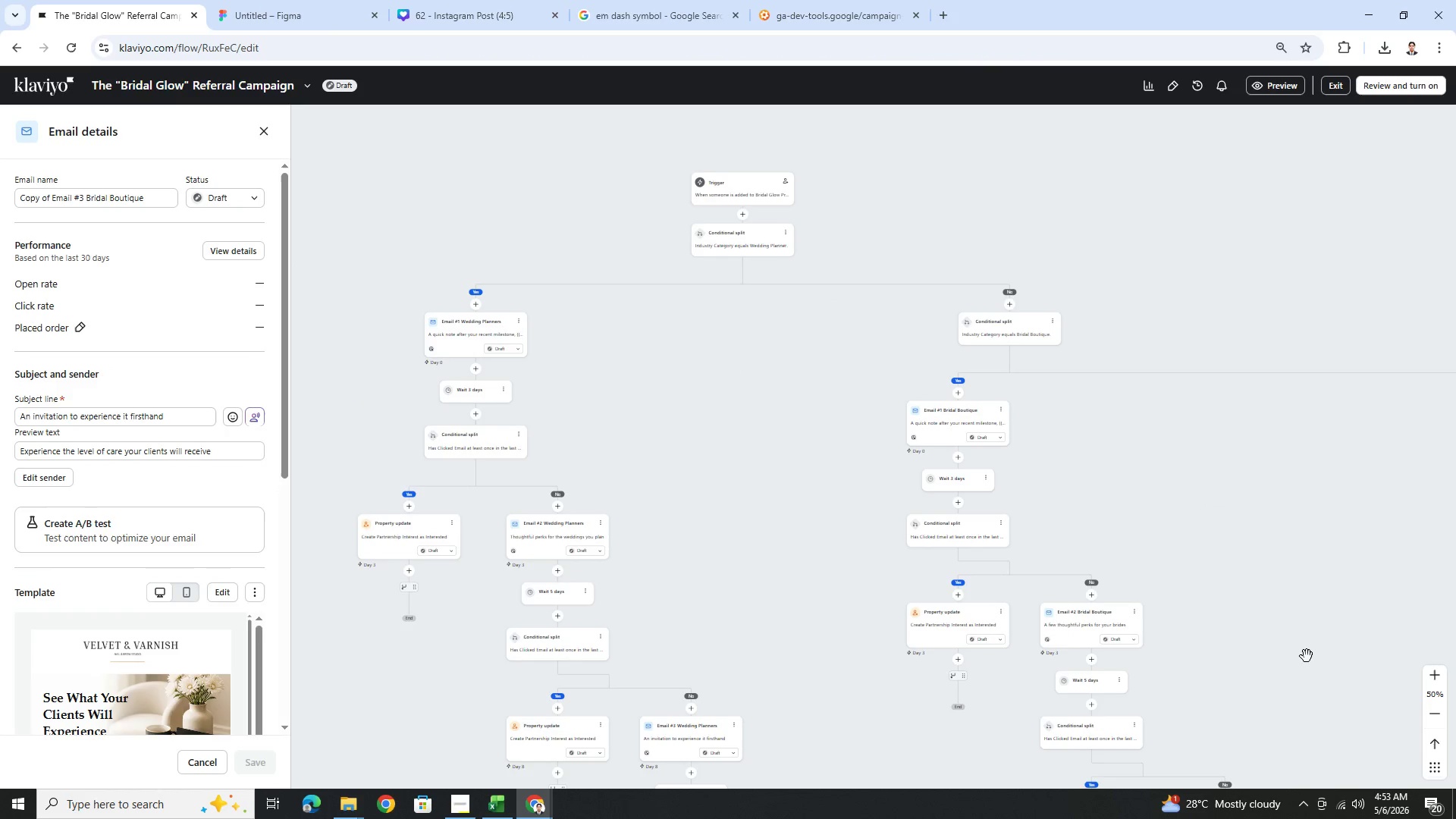 
left_click_drag(start_coordinate=[1301, 656], to_coordinate=[924, 446])
 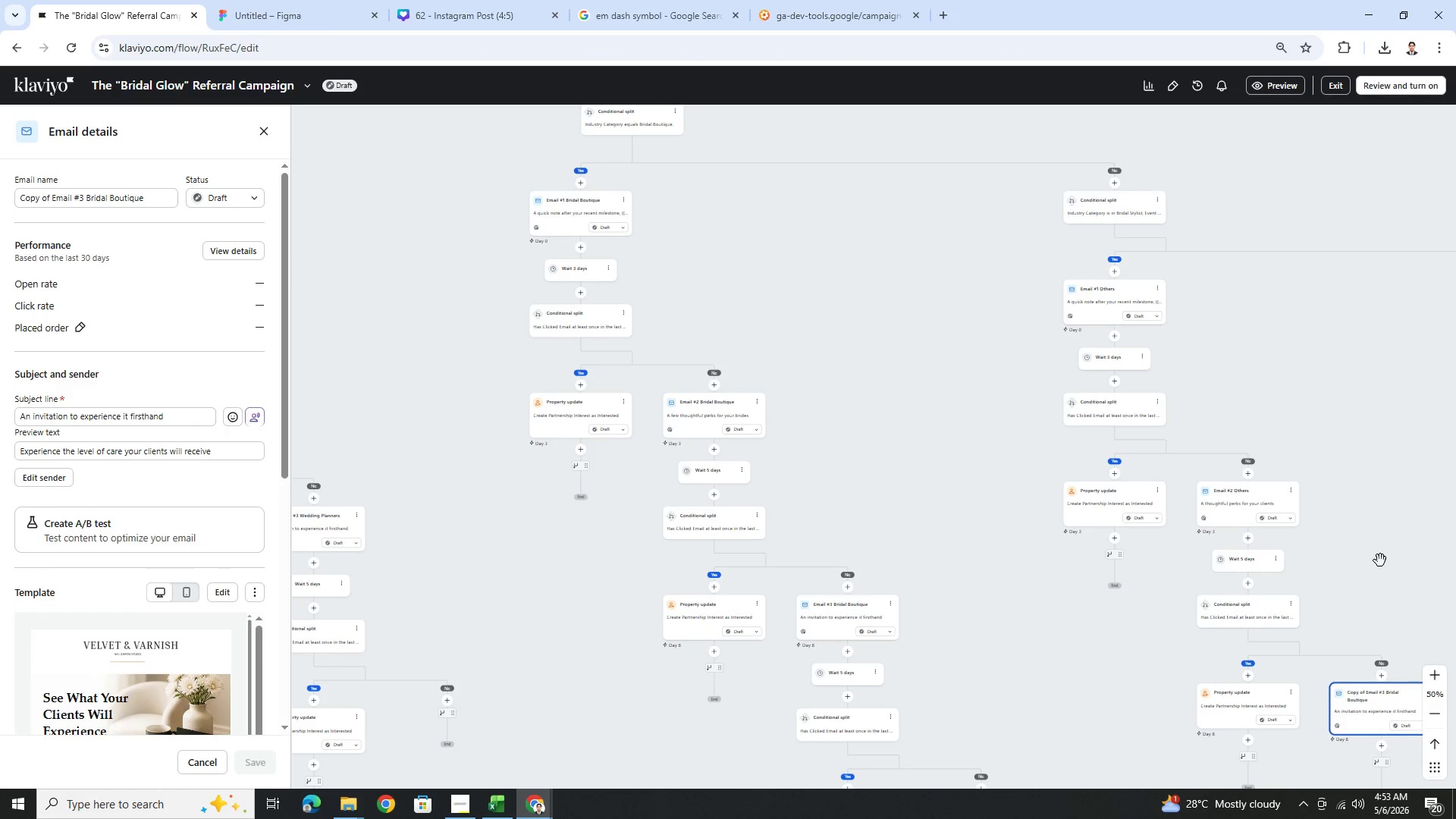 
left_click_drag(start_coordinate=[1380, 560], to_coordinate=[905, 388])
 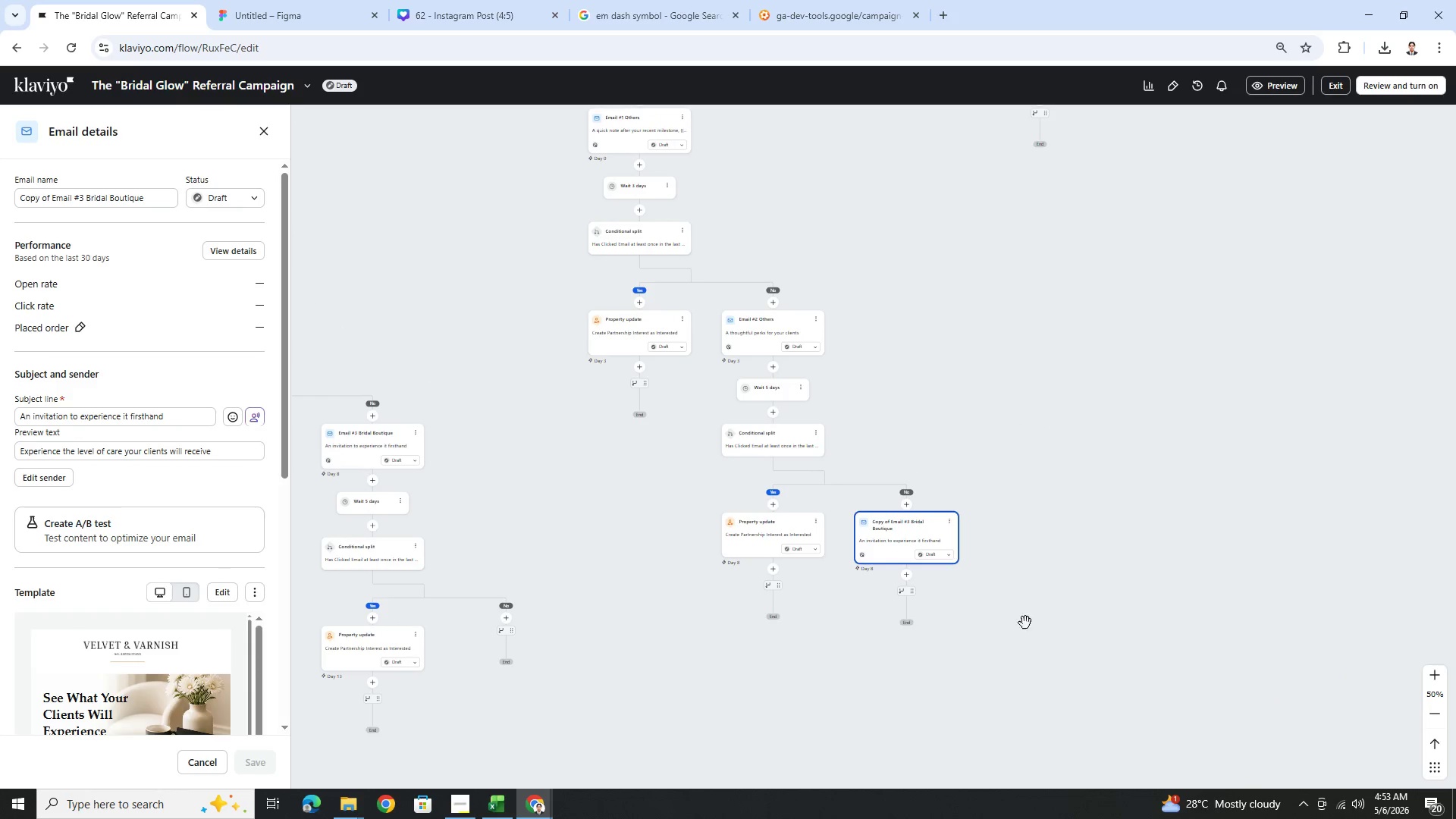 
hold_key(key=ControlLeft, duration=1.08)
scroll: coordinate [943, 649], scroll_direction: up, amount: 3.0
 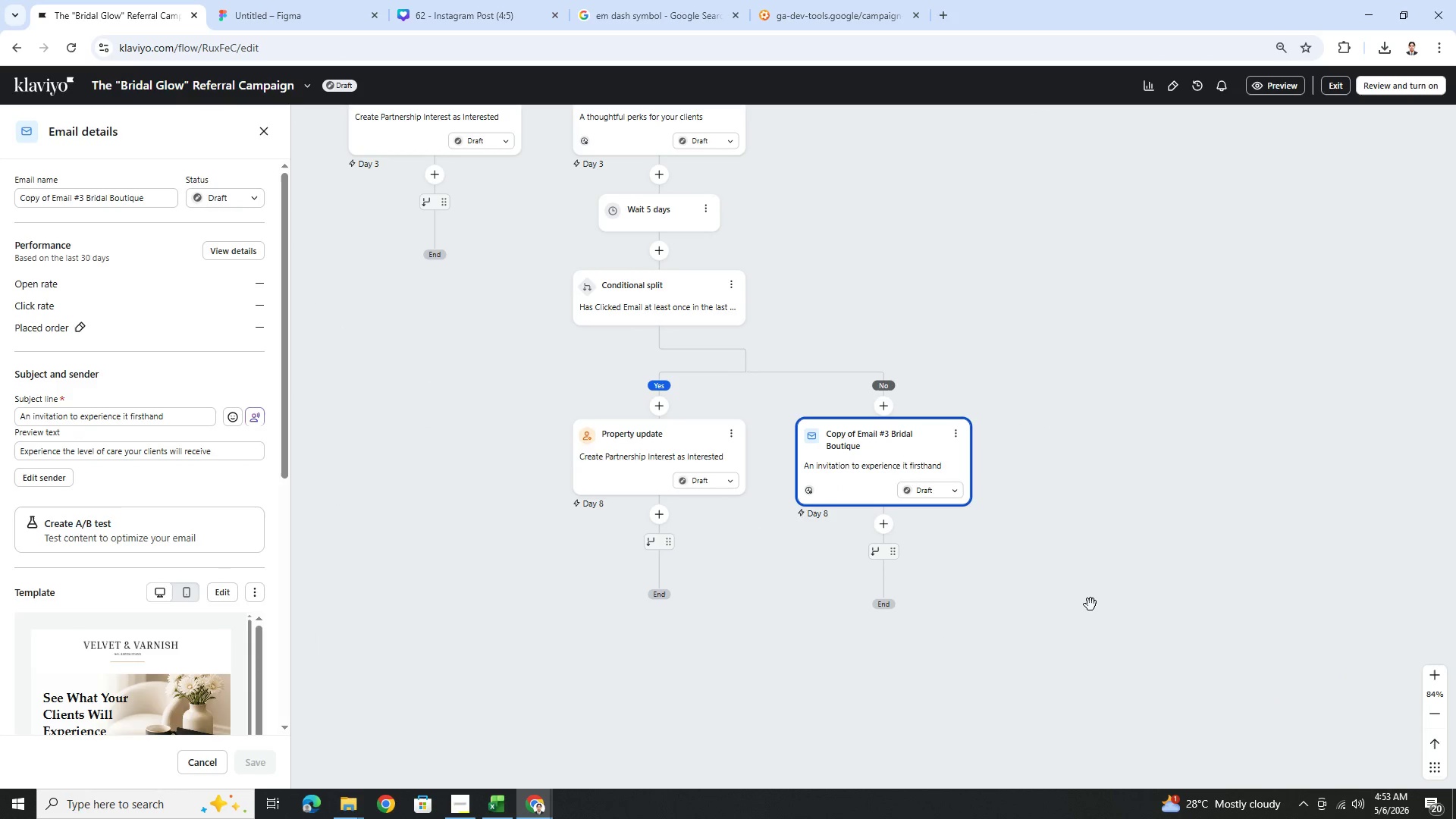 
left_click([1094, 602])
 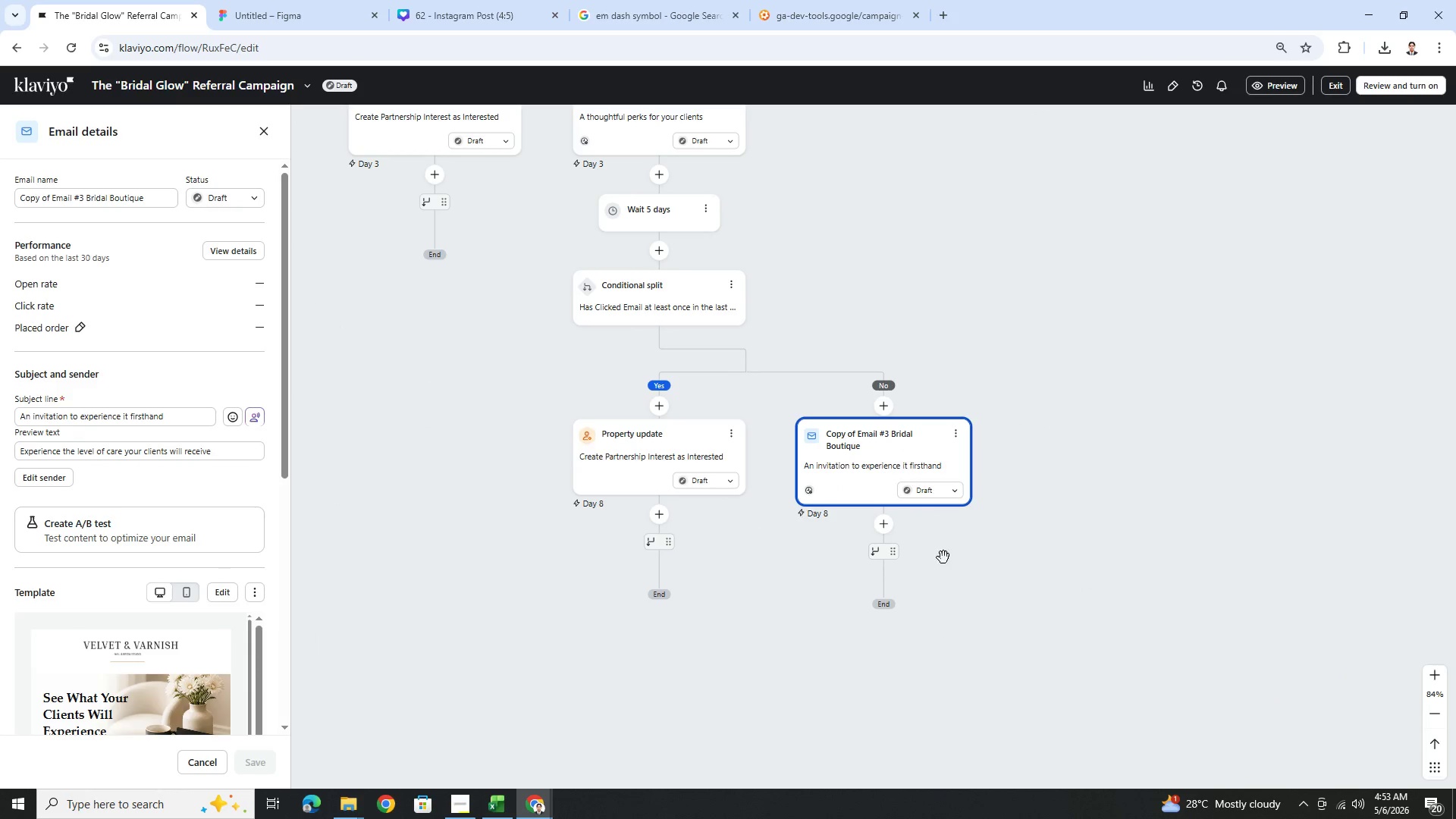 
left_click([695, 310])
 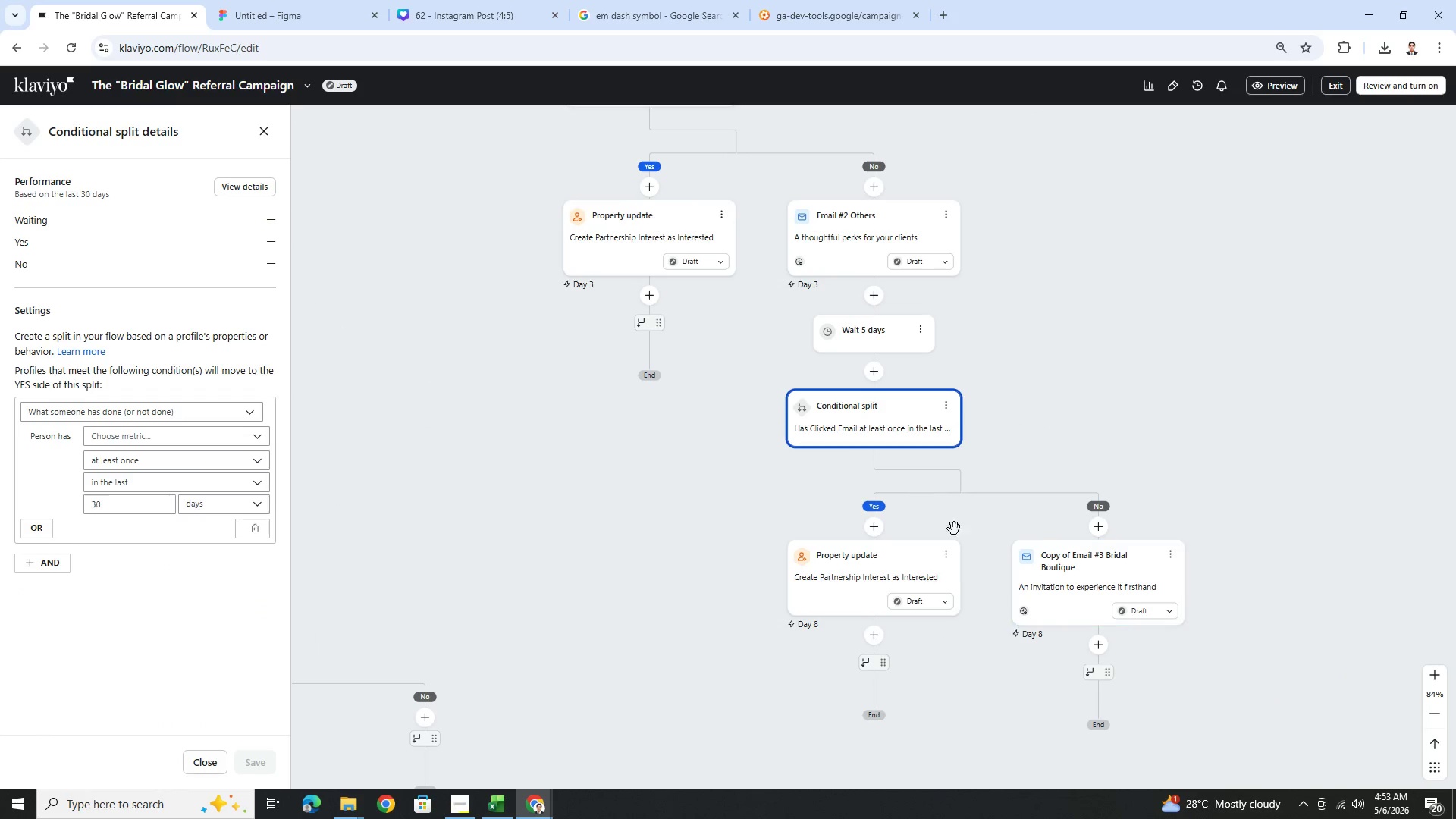 
left_click([1075, 582])
 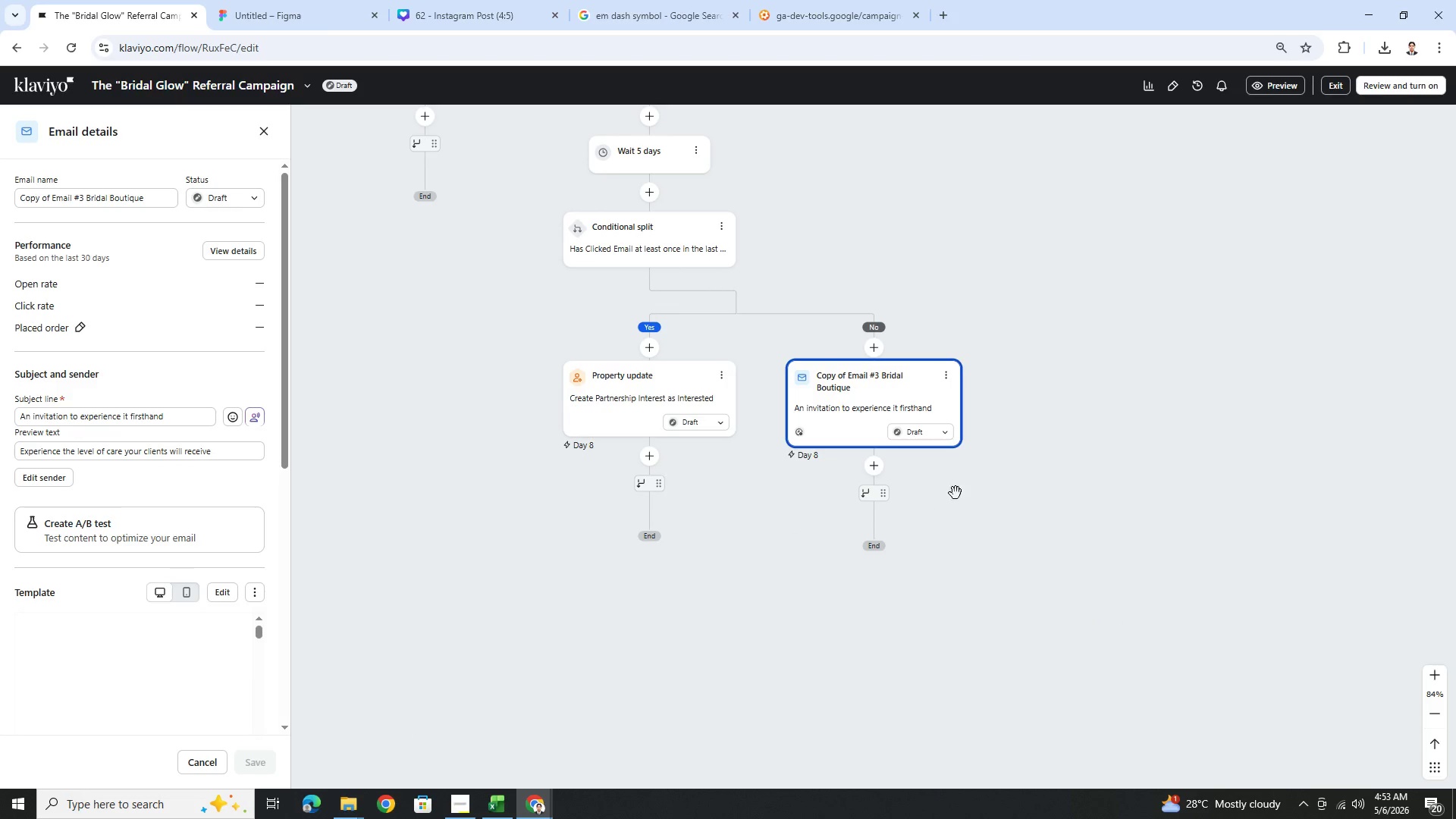 
left_click_drag(start_coordinate=[1021, 329], to_coordinate=[1158, 462])
 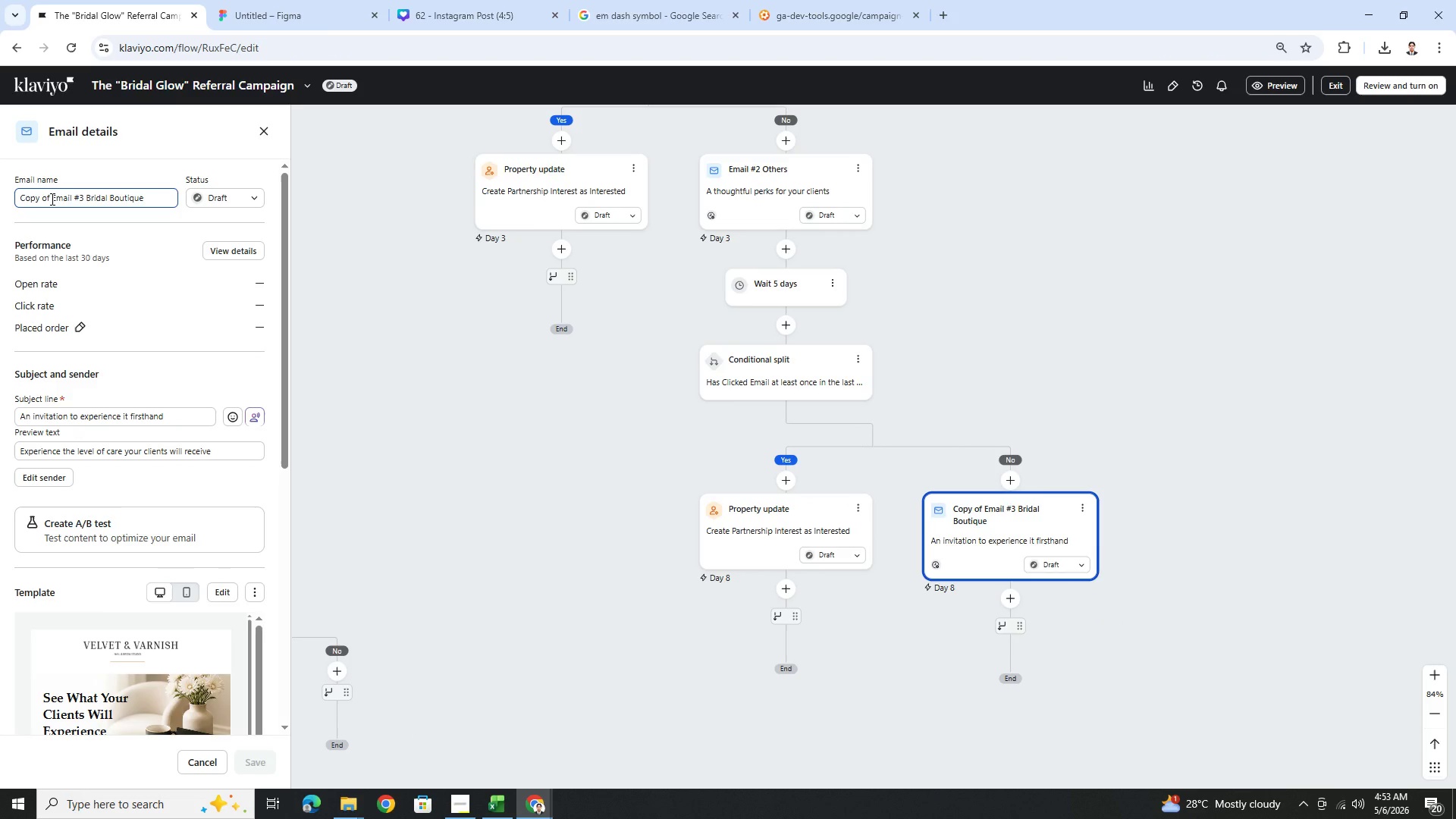 
left_click_drag(start_coordinate=[52, 199], to_coordinate=[5, 204])
 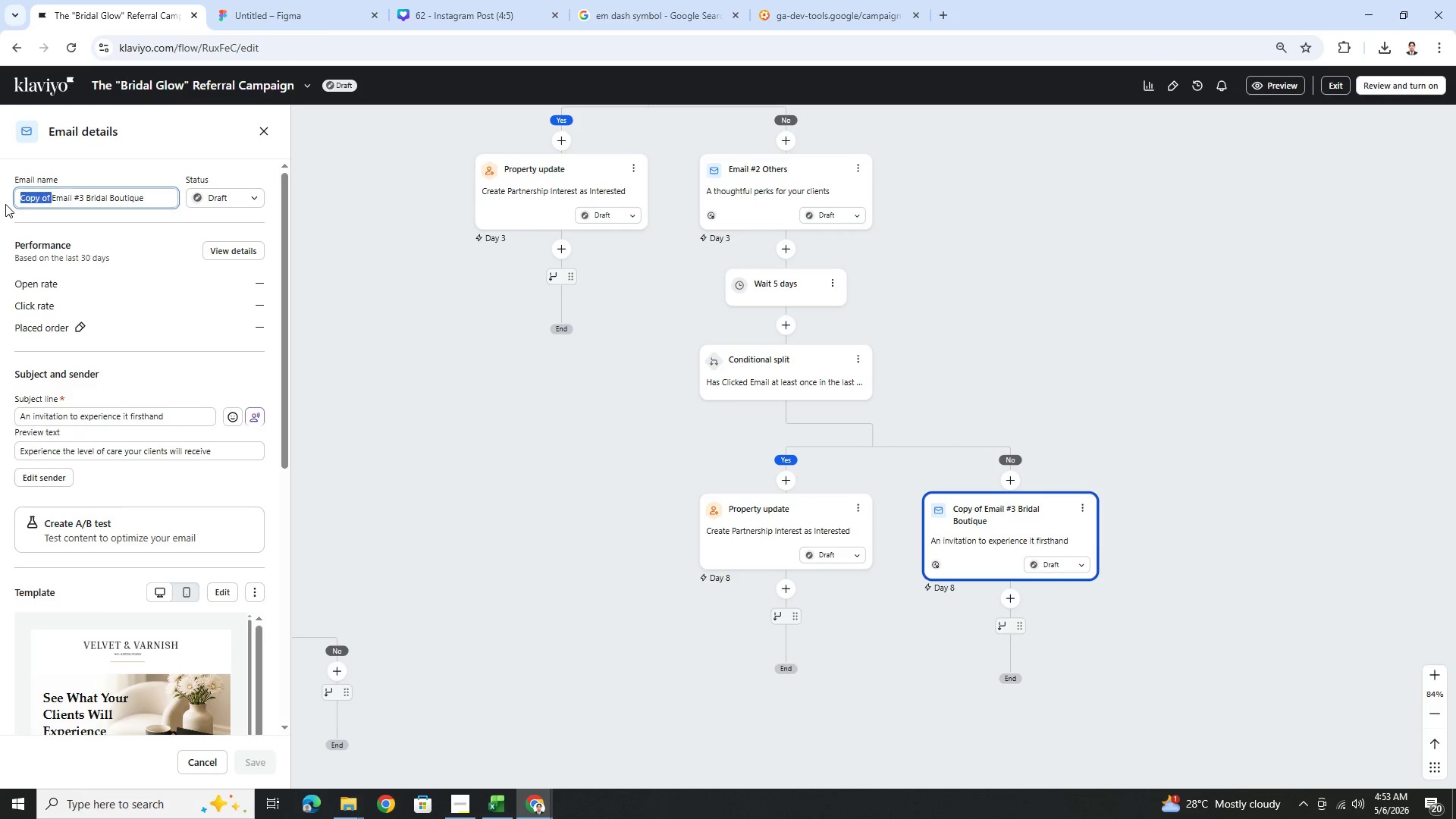 
key(Backspace)
type(Others)
 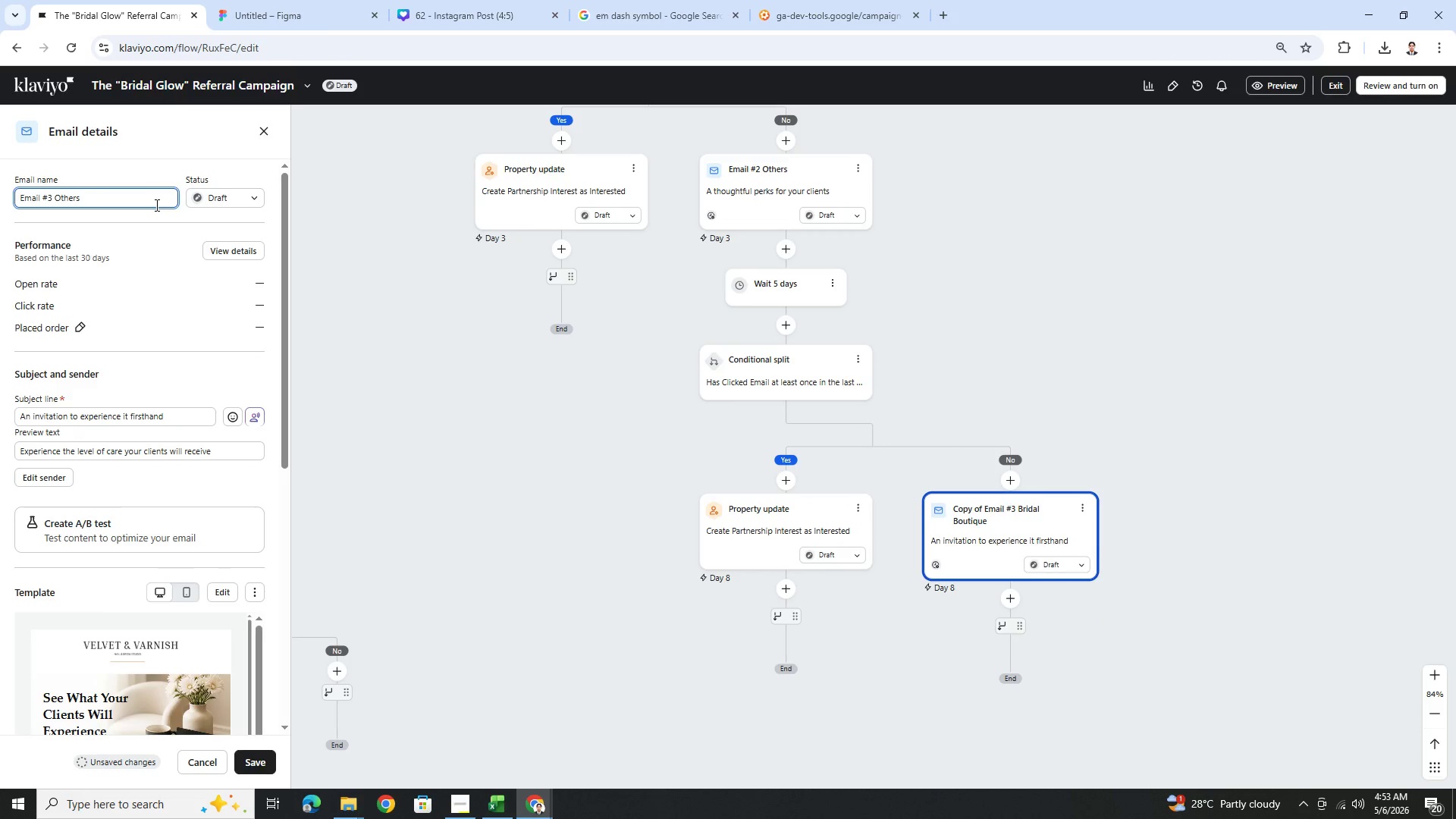 
left_click_drag(start_coordinate=[55, 200], to_coordinate=[155, 205])
 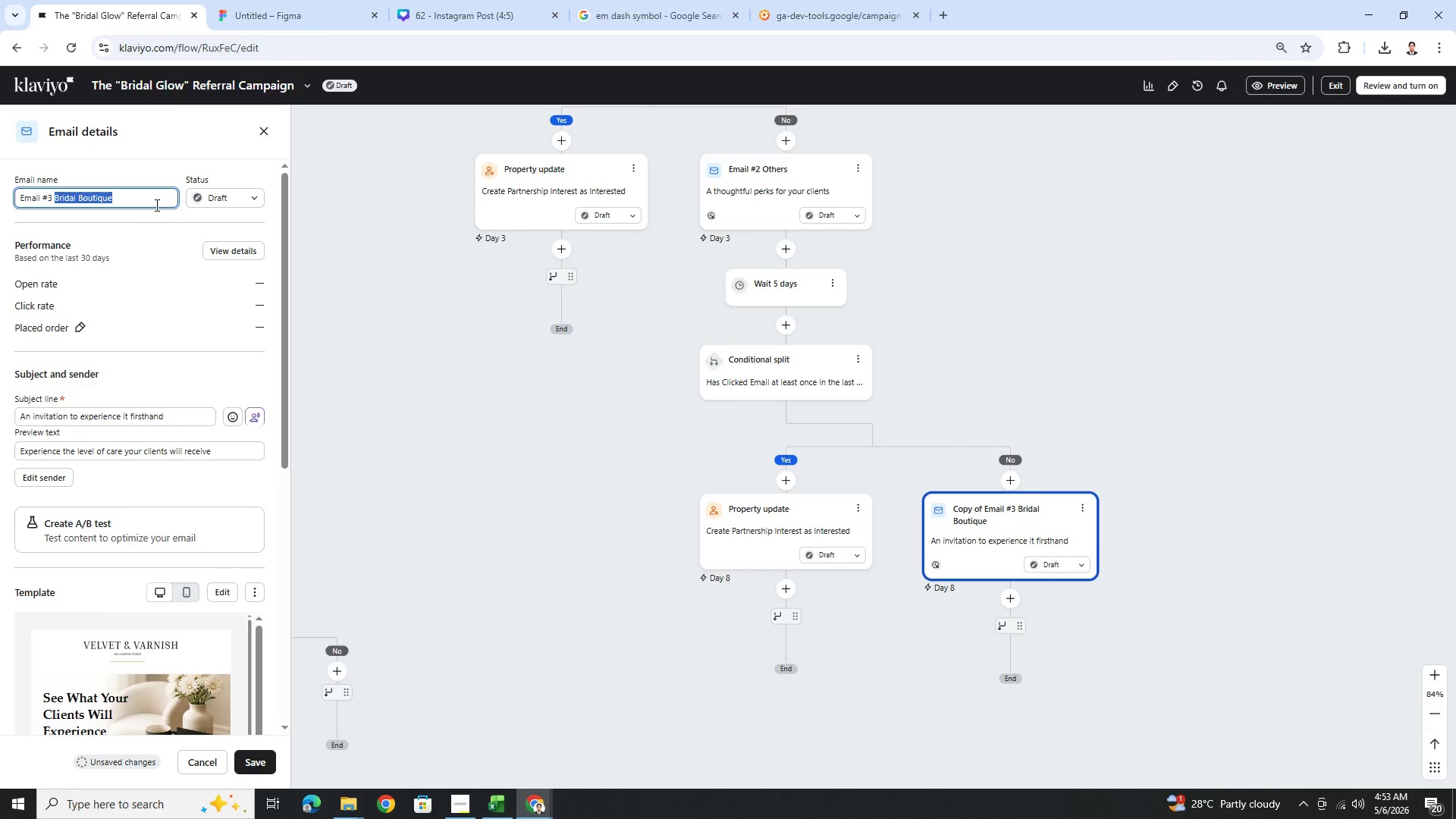 
left_click([249, 764])
 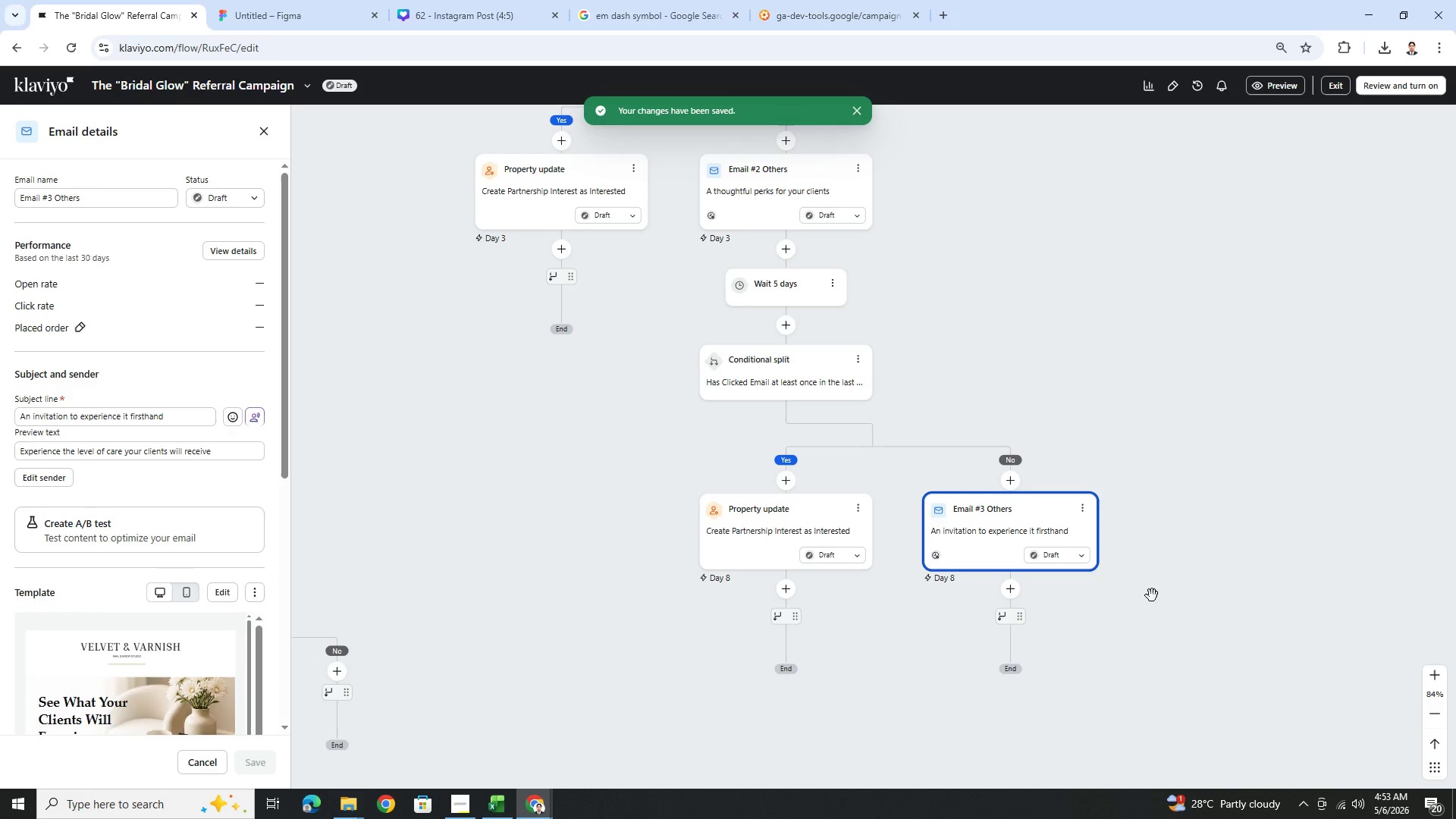 
left_click_drag(start_coordinate=[1177, 642], to_coordinate=[1162, 551])
 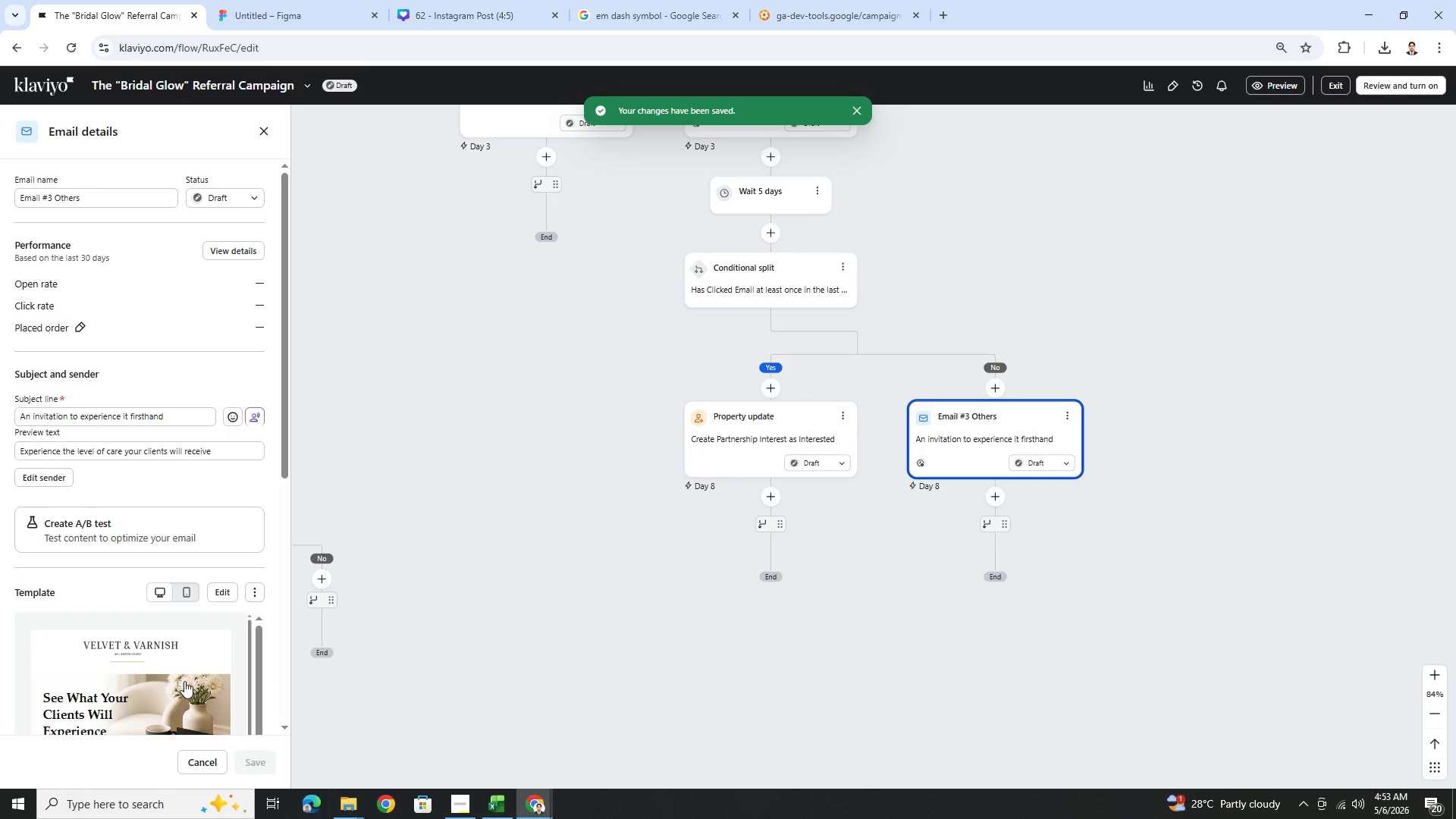 
scroll: coordinate [208, 668], scroll_direction: down, amount: 4.0
 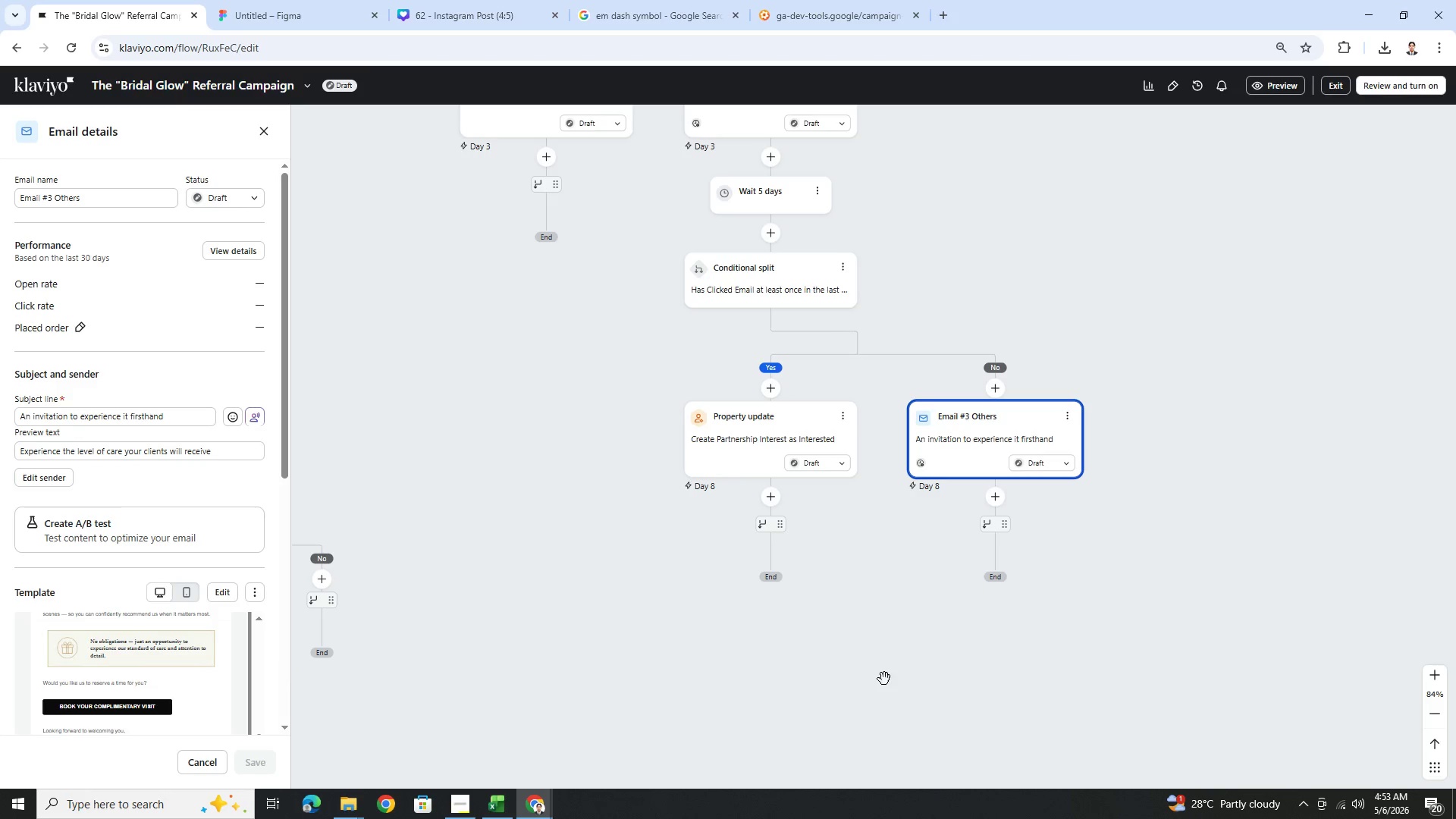 
left_click_drag(start_coordinate=[888, 679], to_coordinate=[984, 703])
 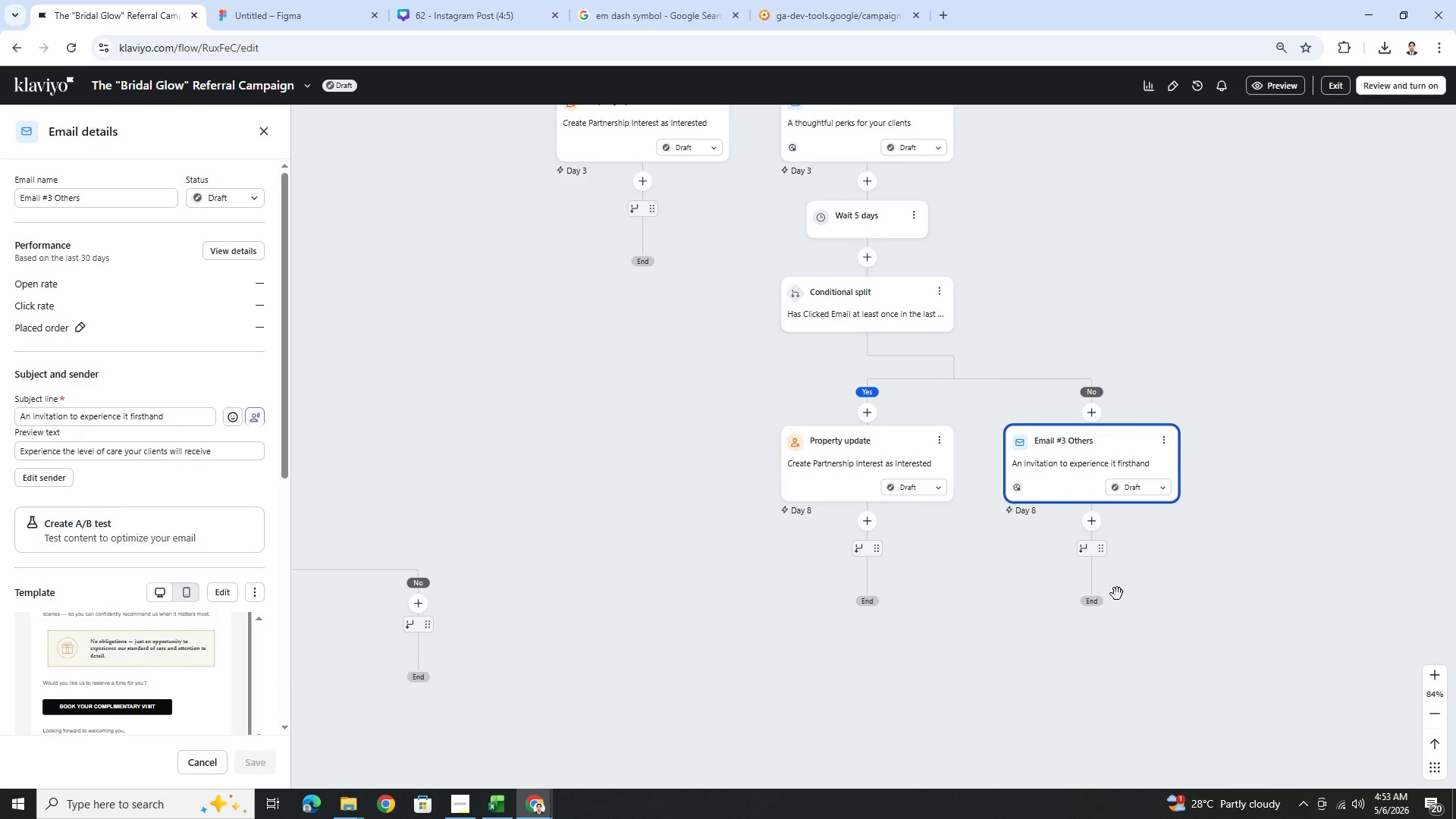 
left_click_drag(start_coordinate=[1219, 548], to_coordinate=[1134, 579])
 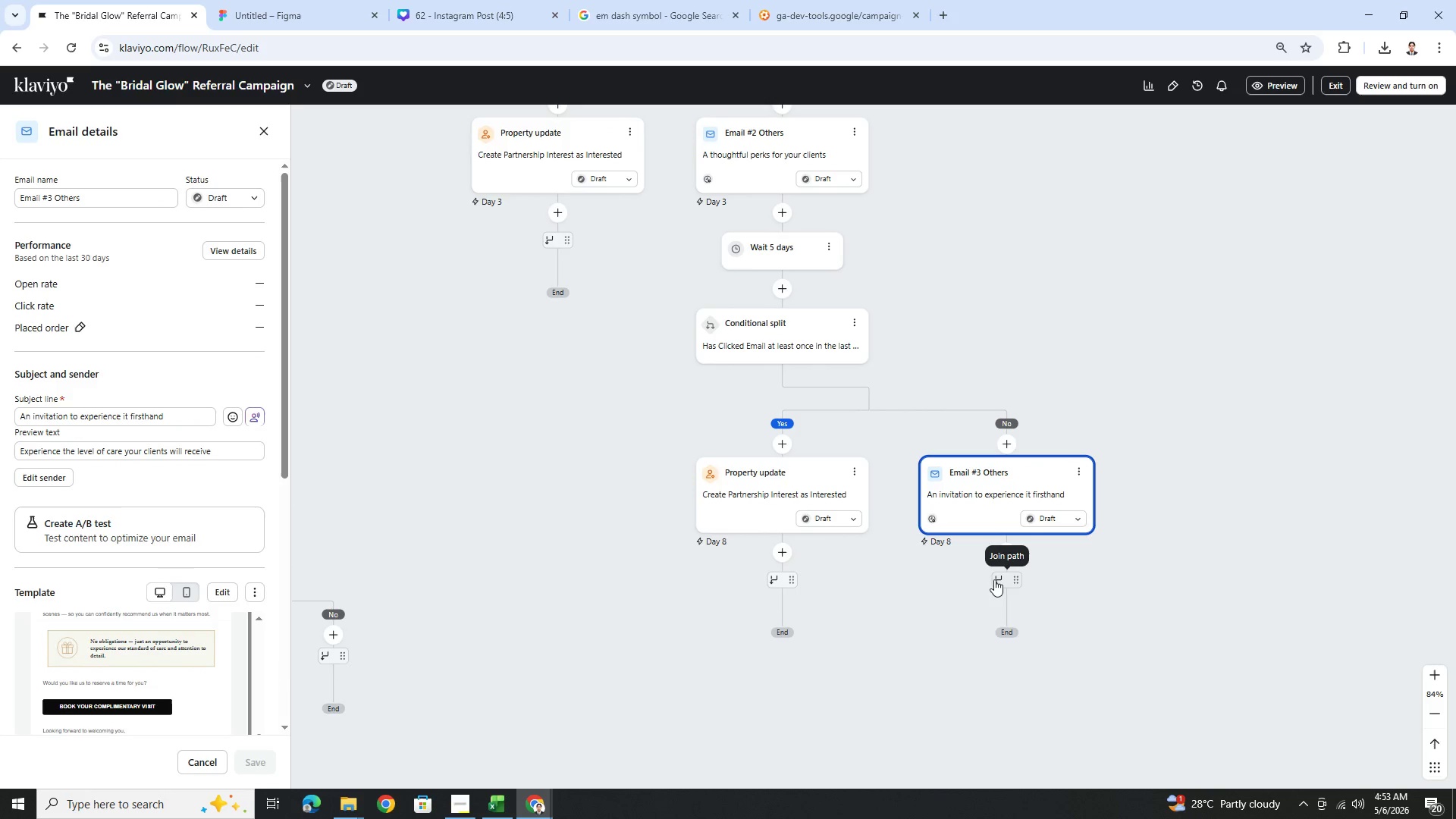 
mouse_move([1010, 549])
 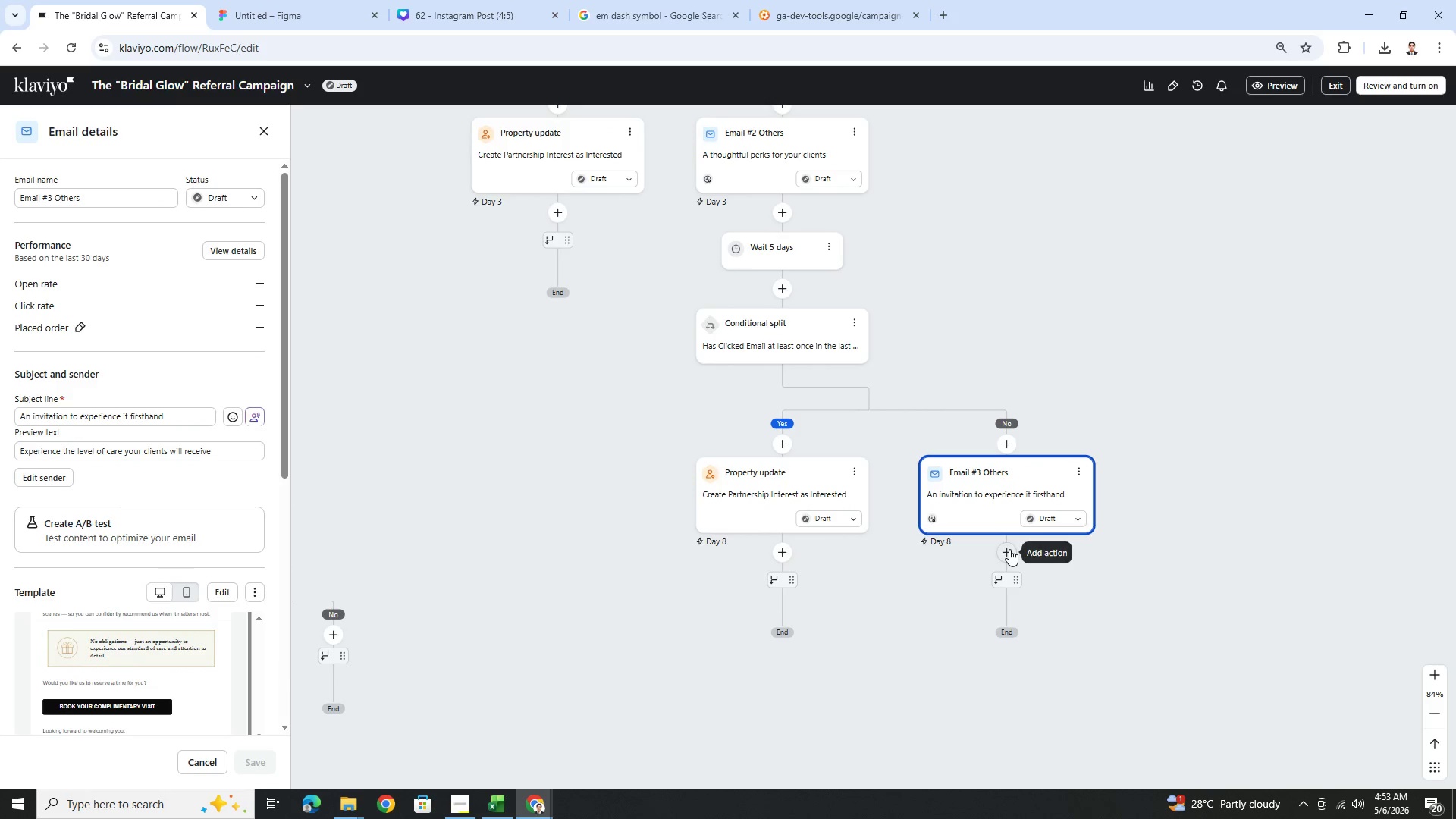 
left_click([1009, 549])
 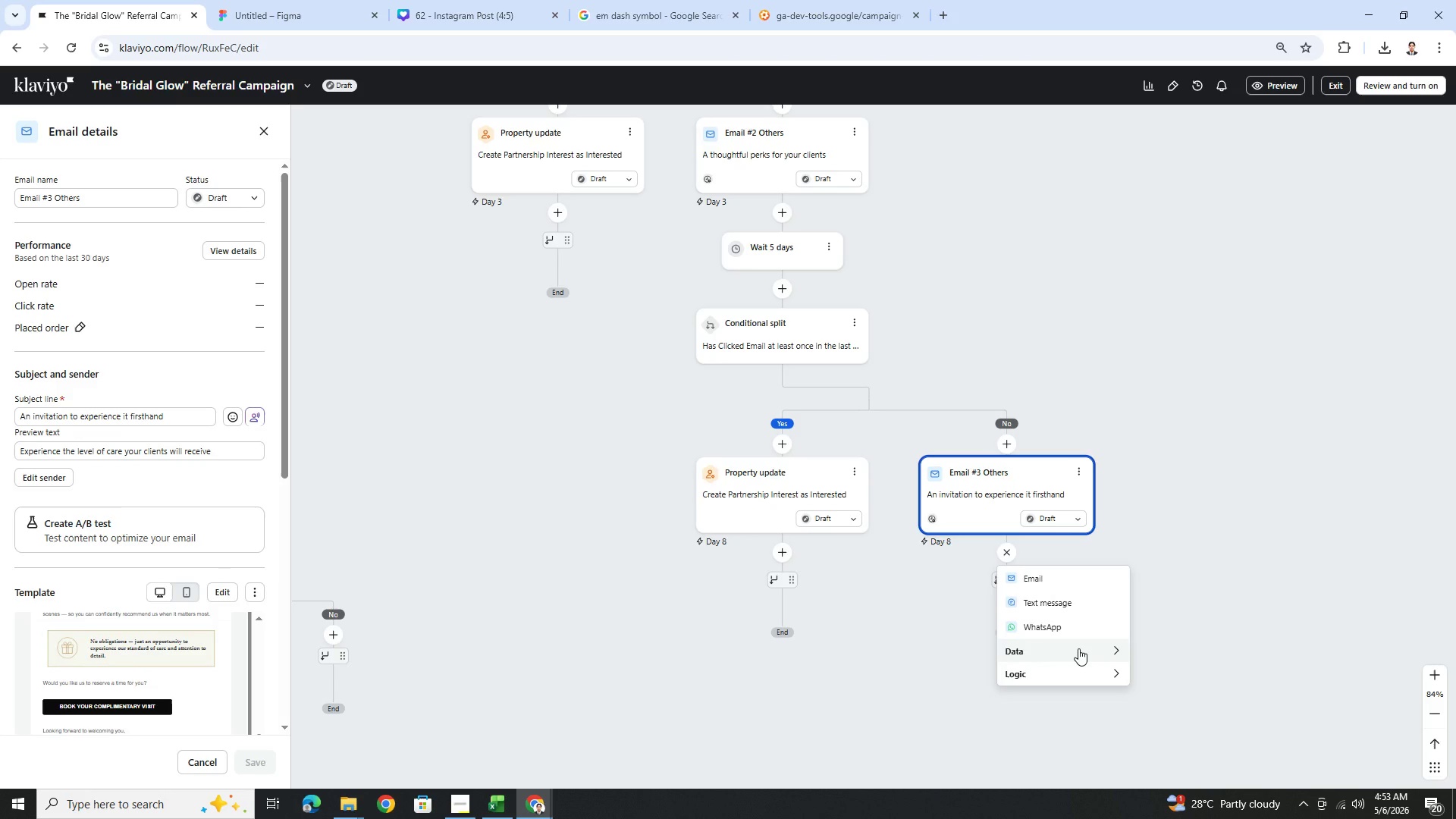 
left_click([1079, 667])
 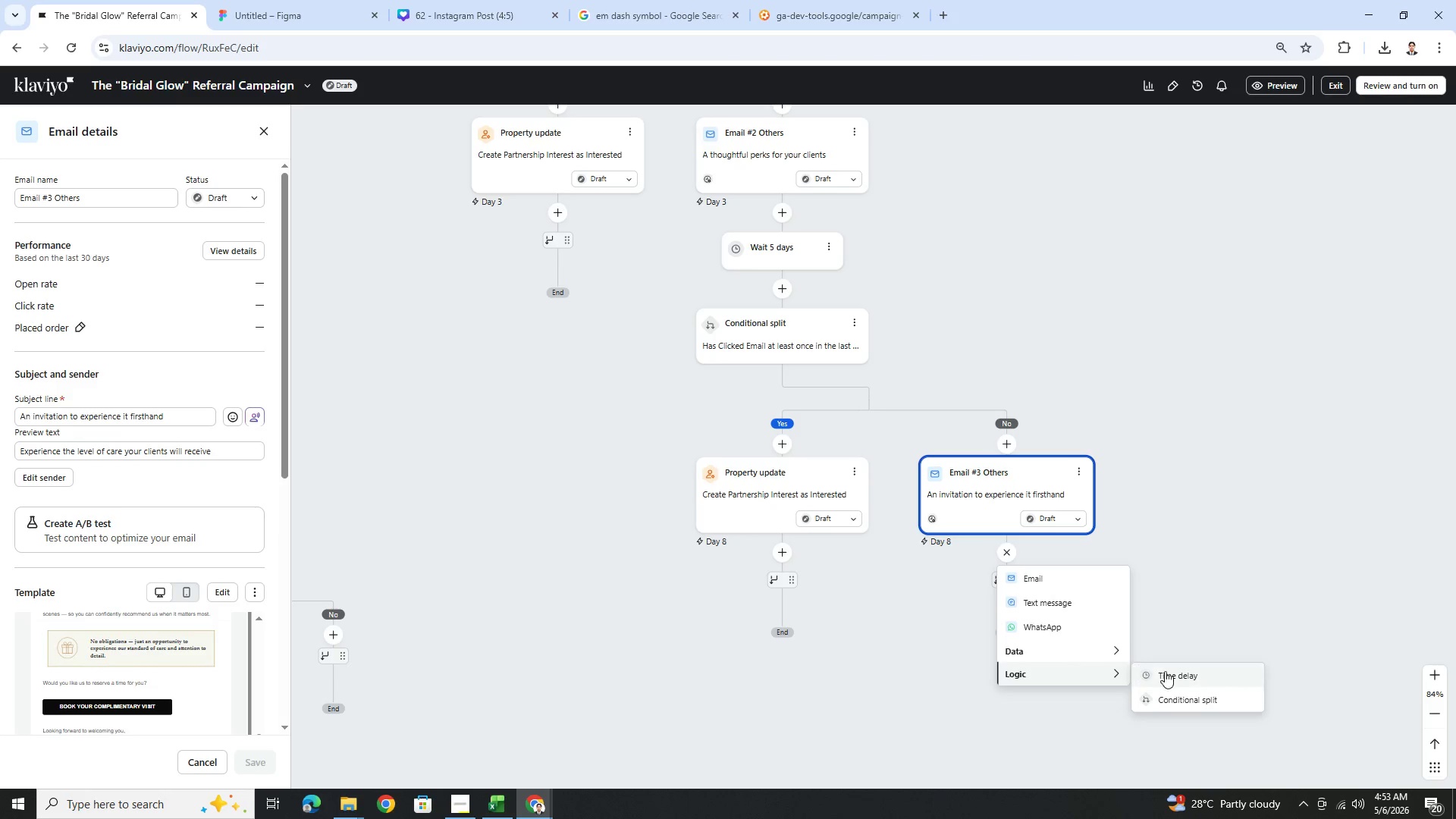 
left_click([1172, 675])
 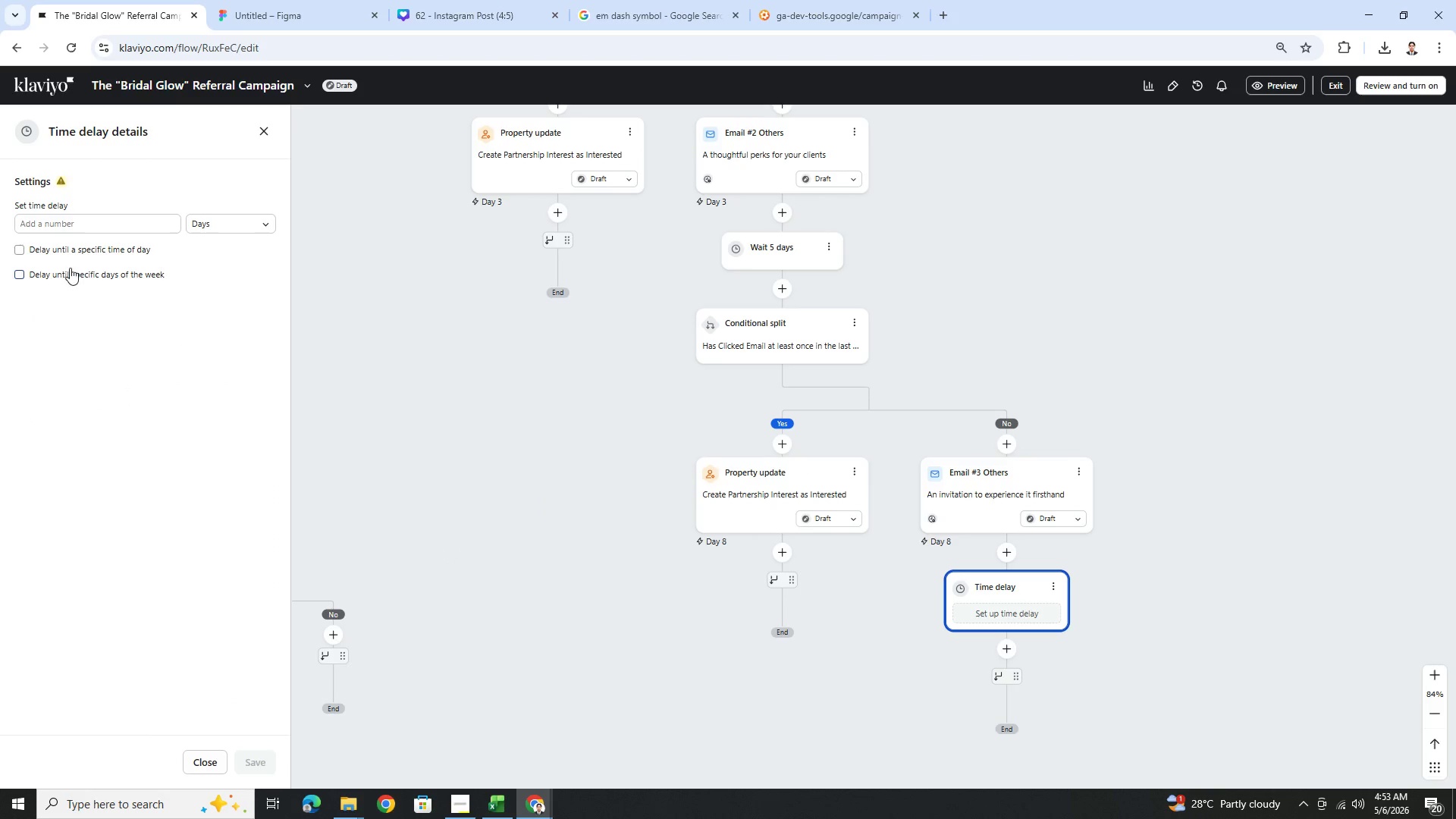 
left_click([77, 224])
 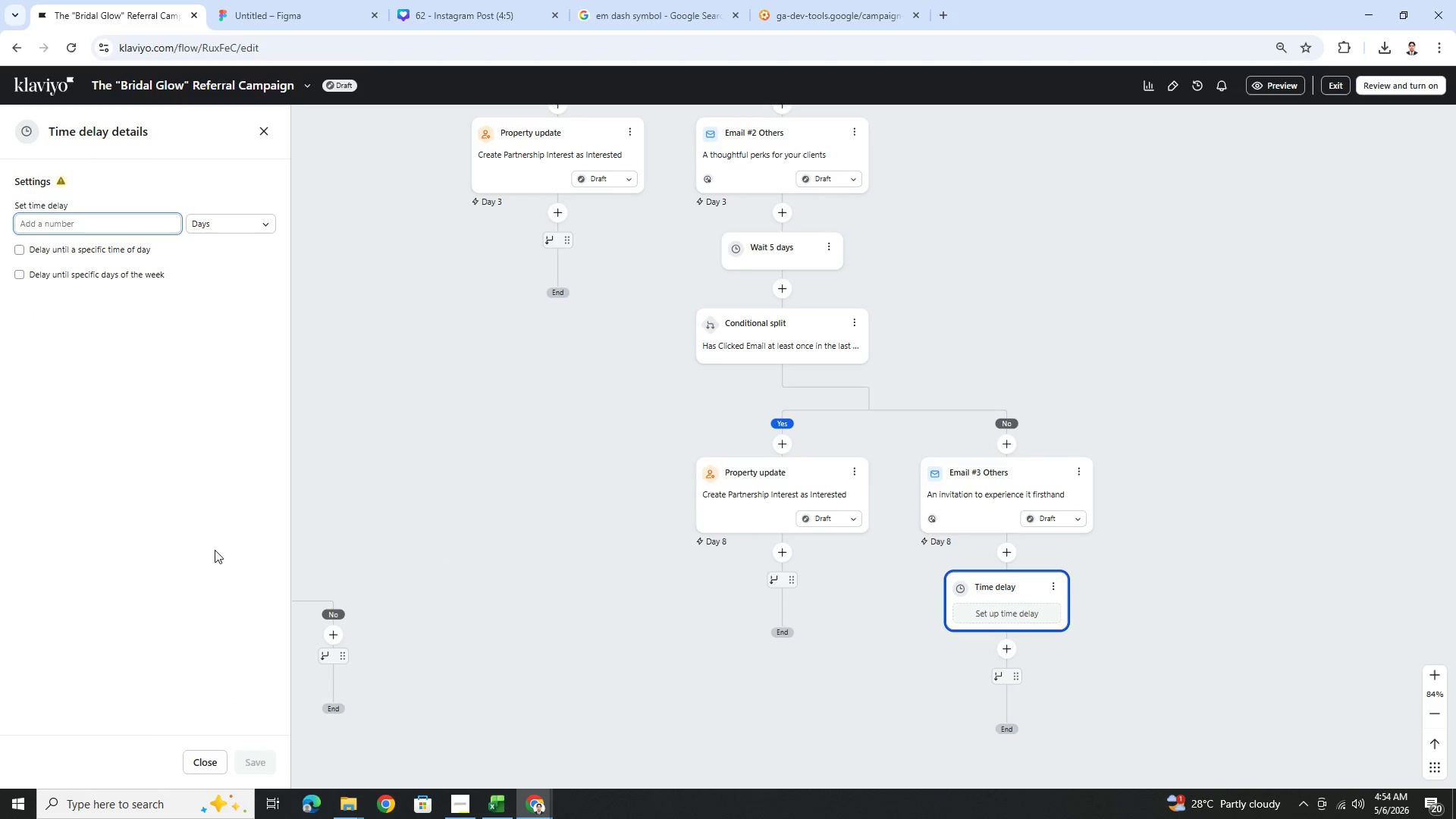 
key(5)
 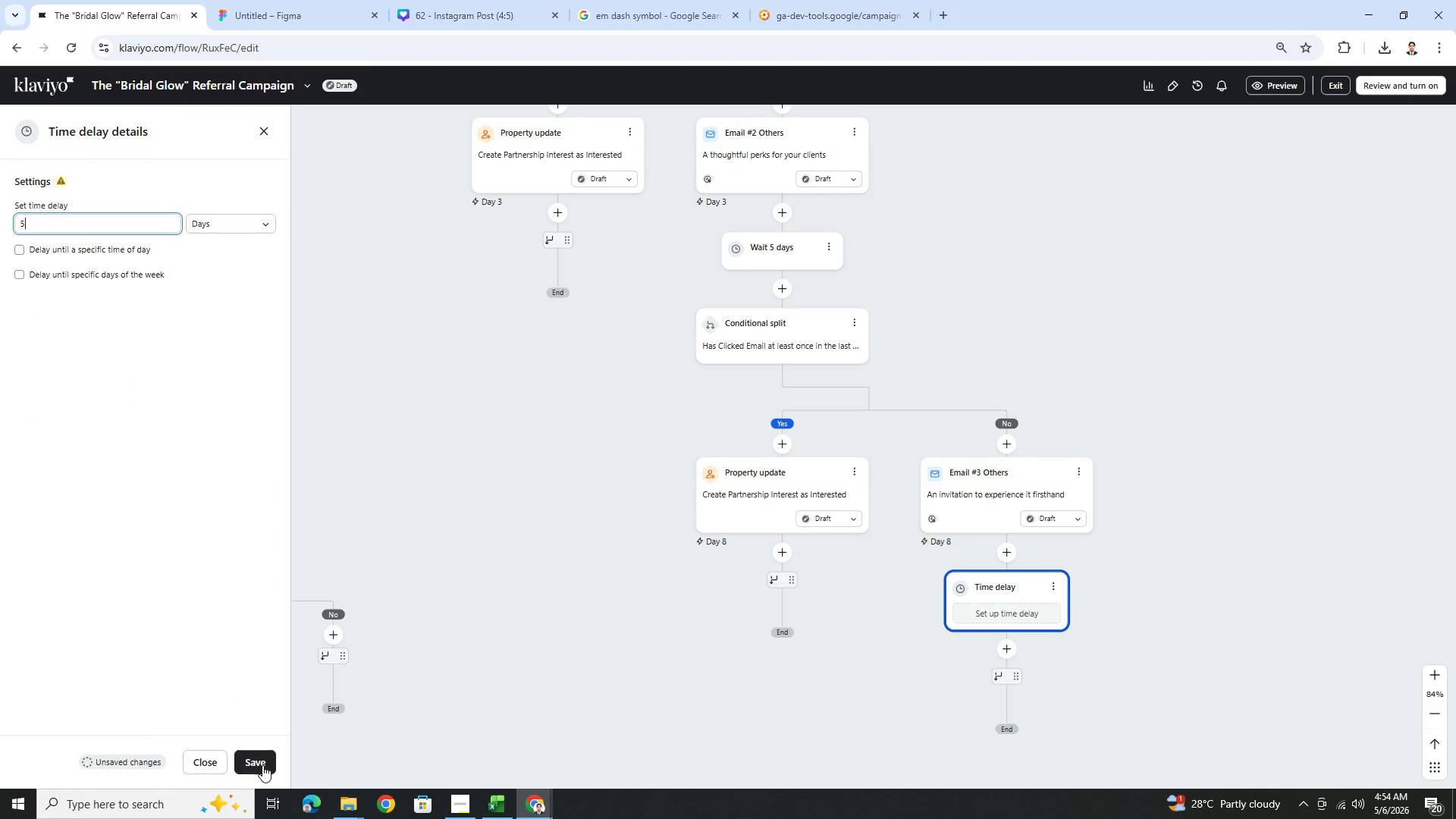 
left_click([262, 765])
 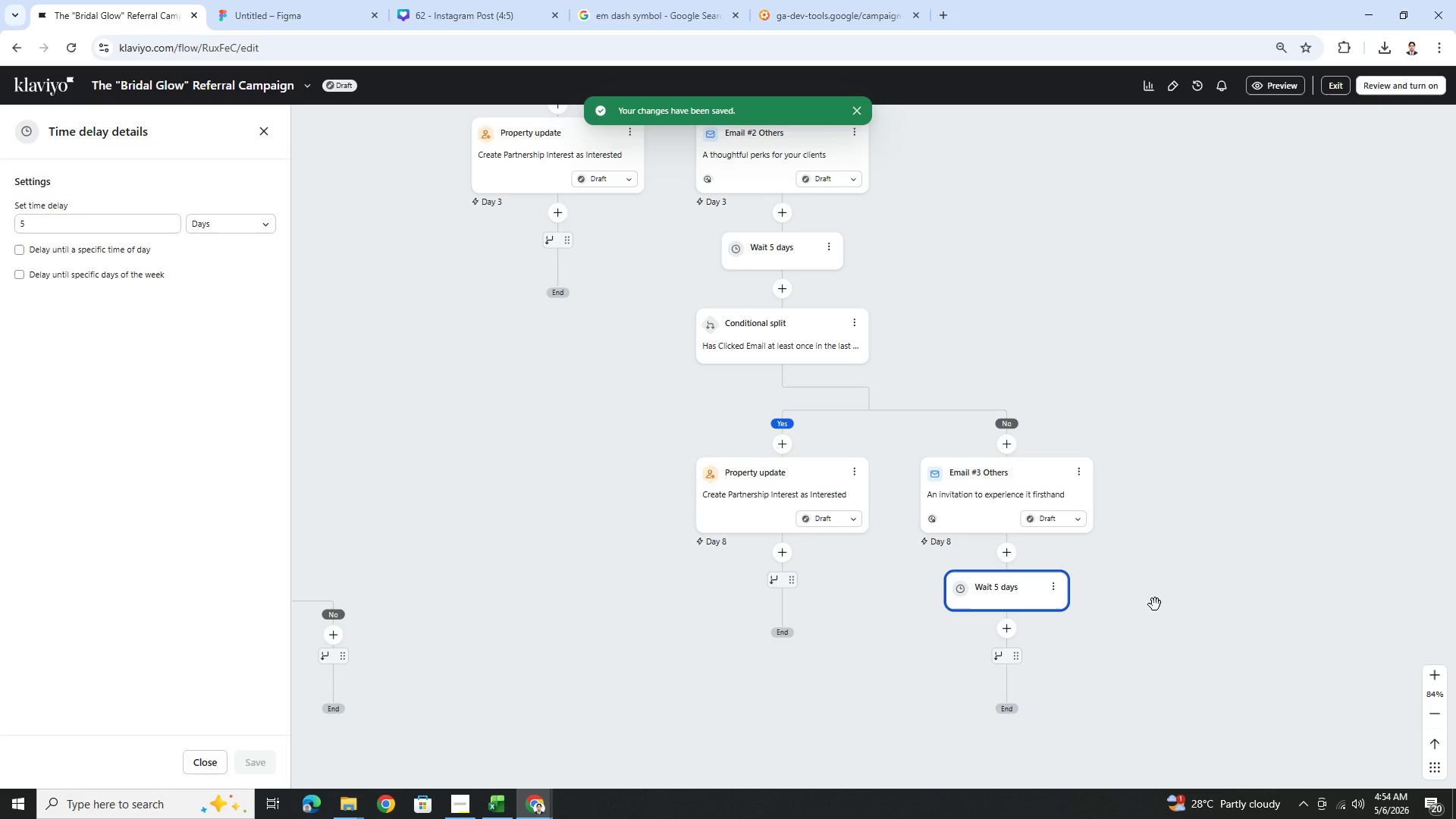 
left_click_drag(start_coordinate=[1176, 613], to_coordinate=[1013, 566])
 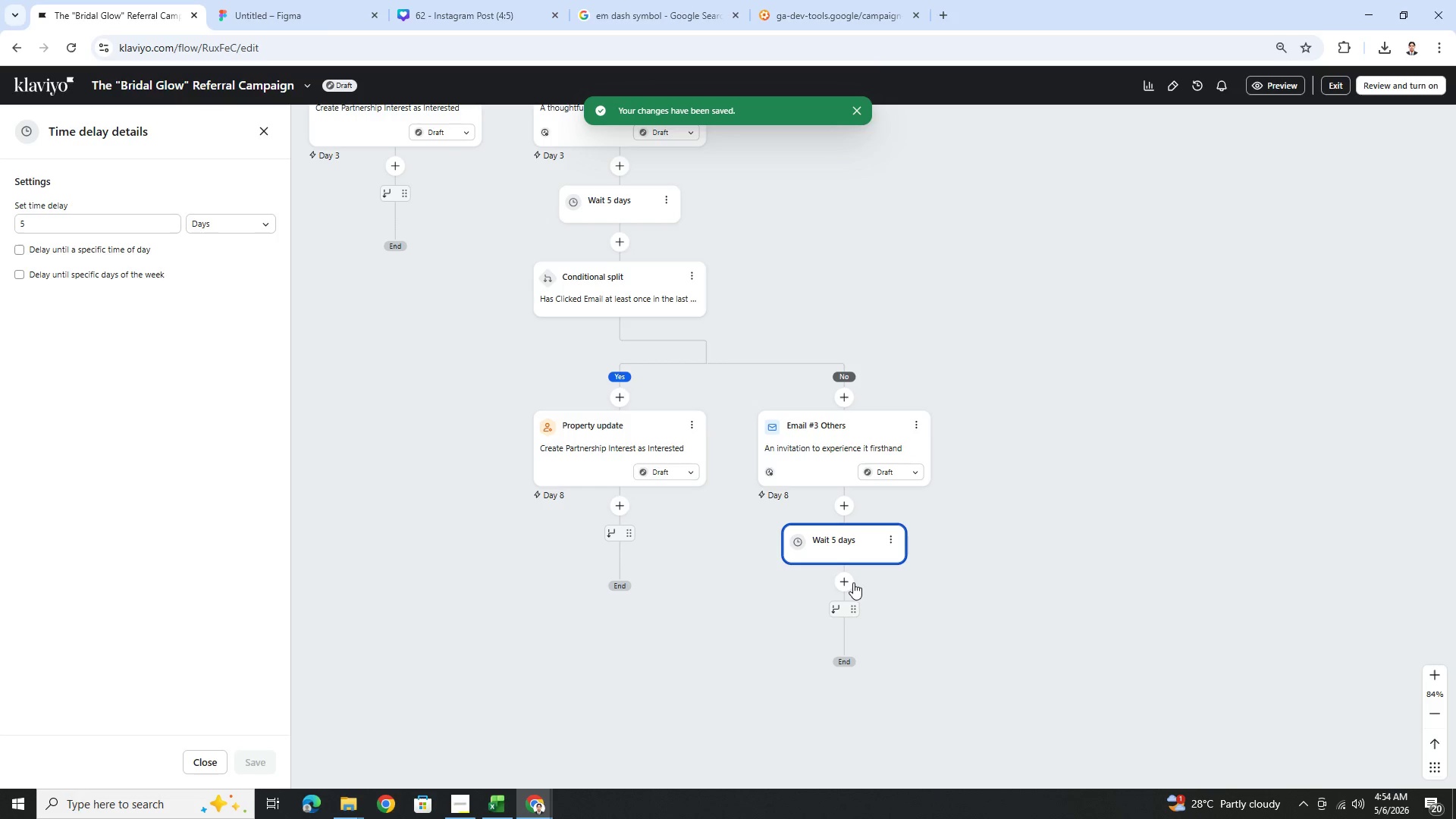 
left_click([849, 582])
 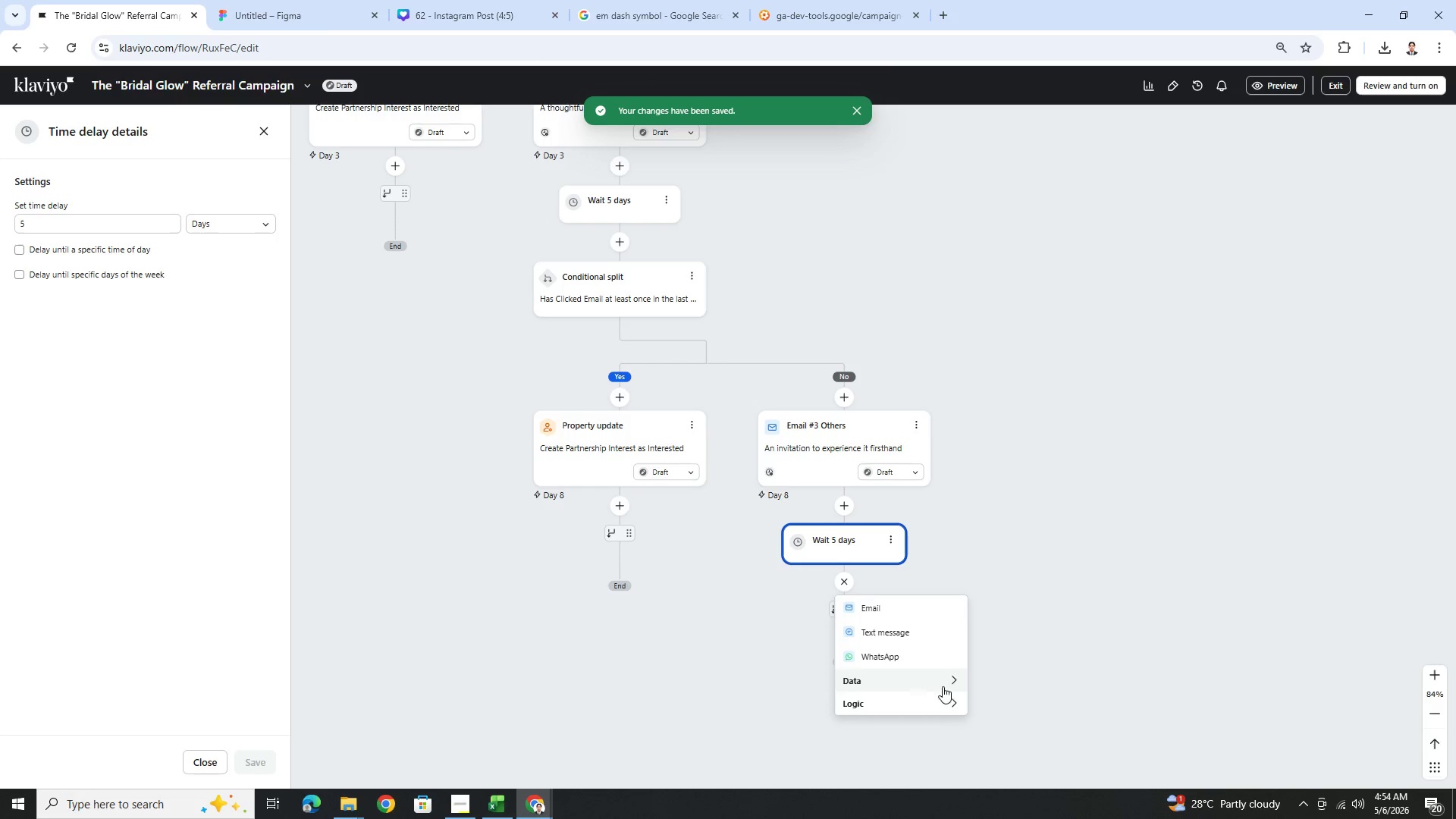 
left_click([940, 699])
 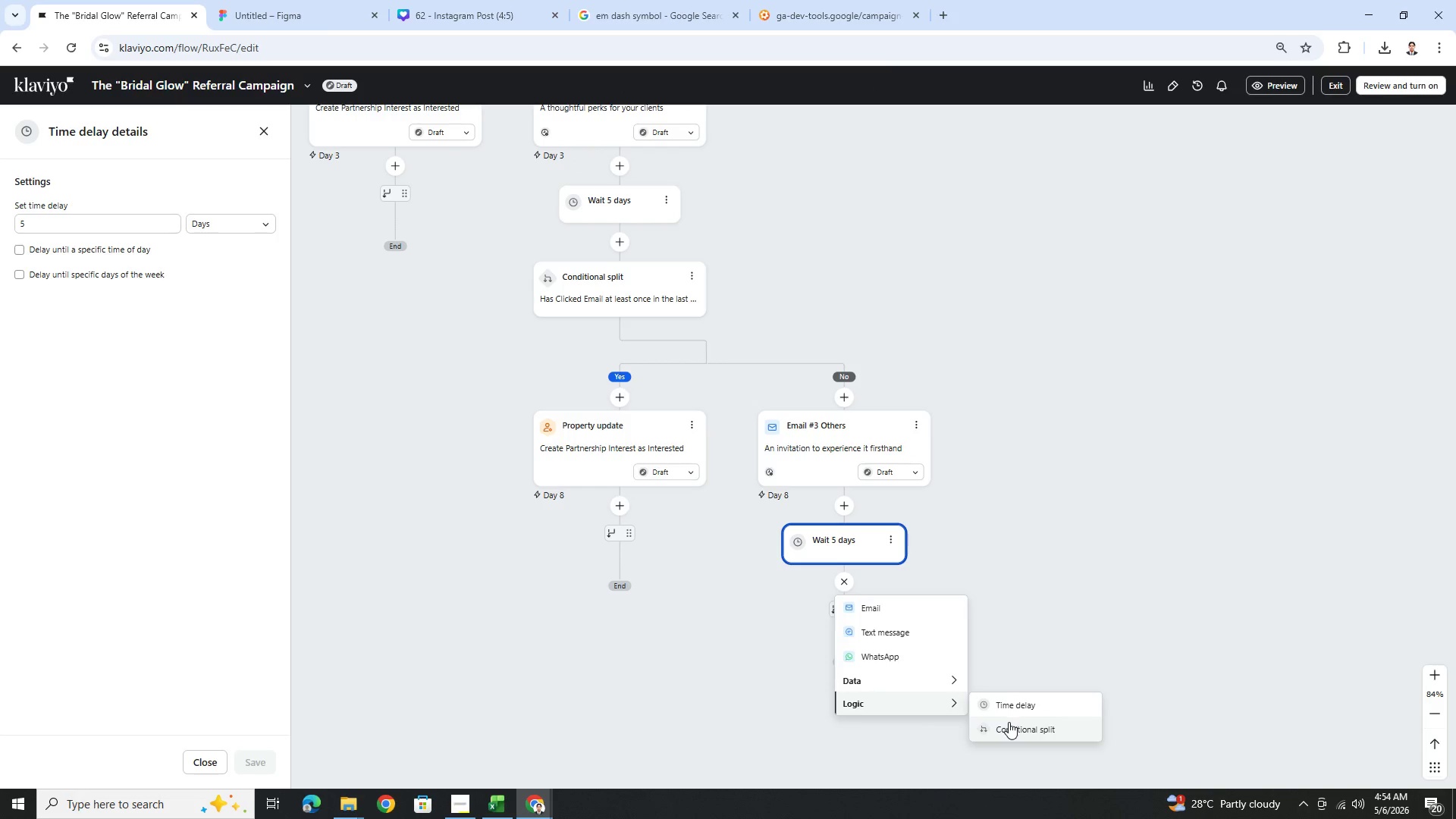 
left_click([1009, 722])
 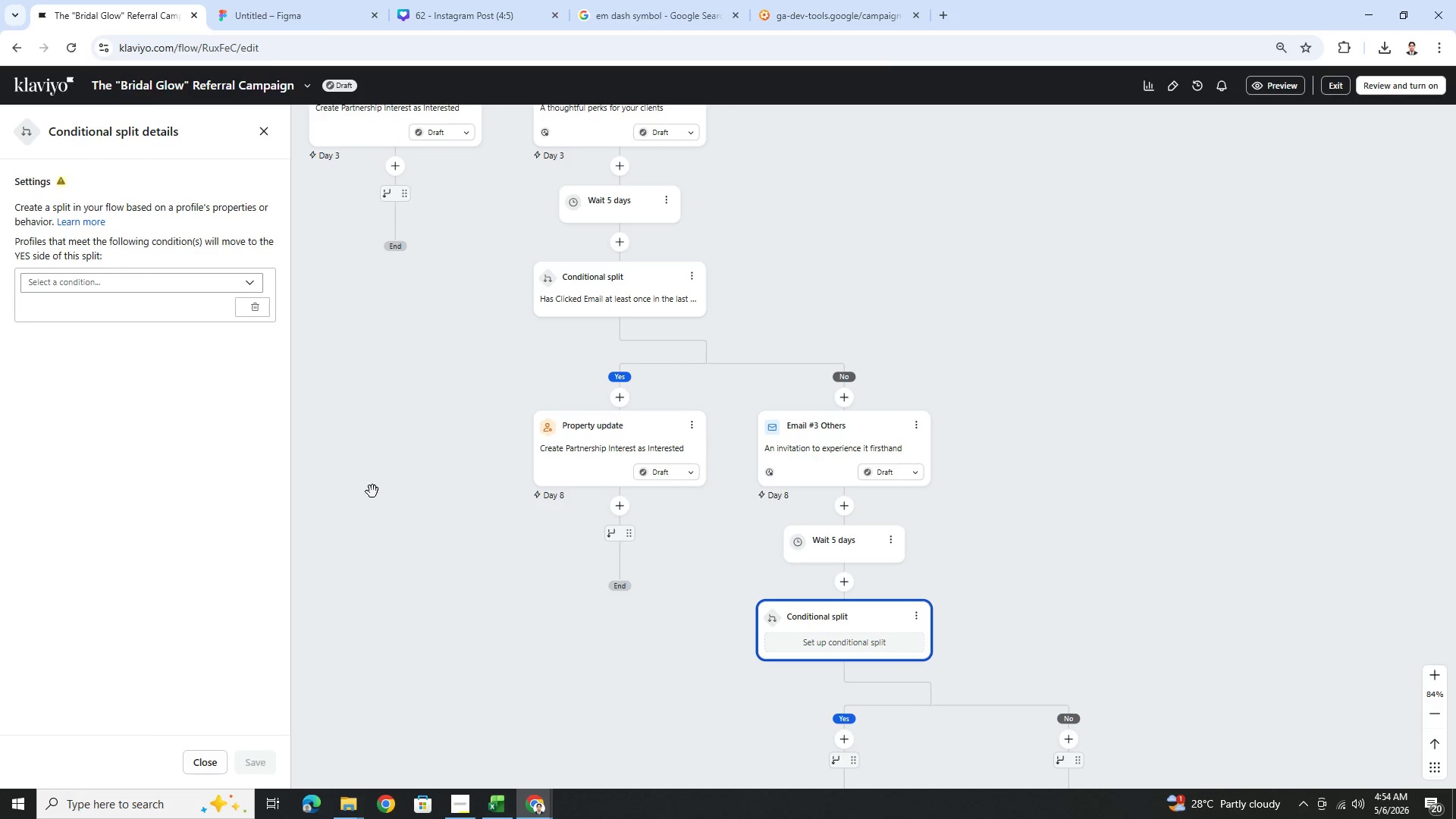 
left_click([147, 282])
 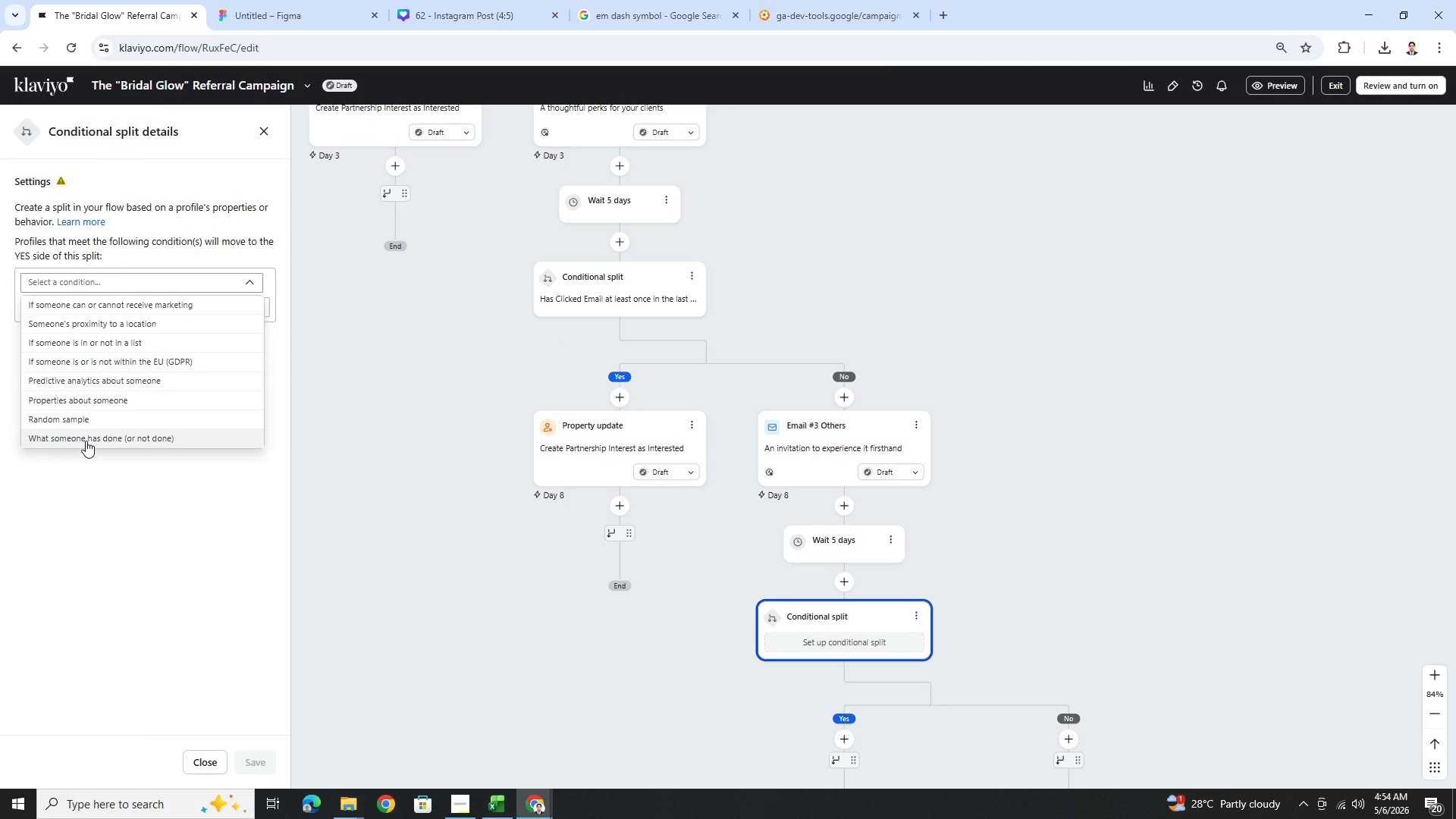 
left_click([86, 441])
 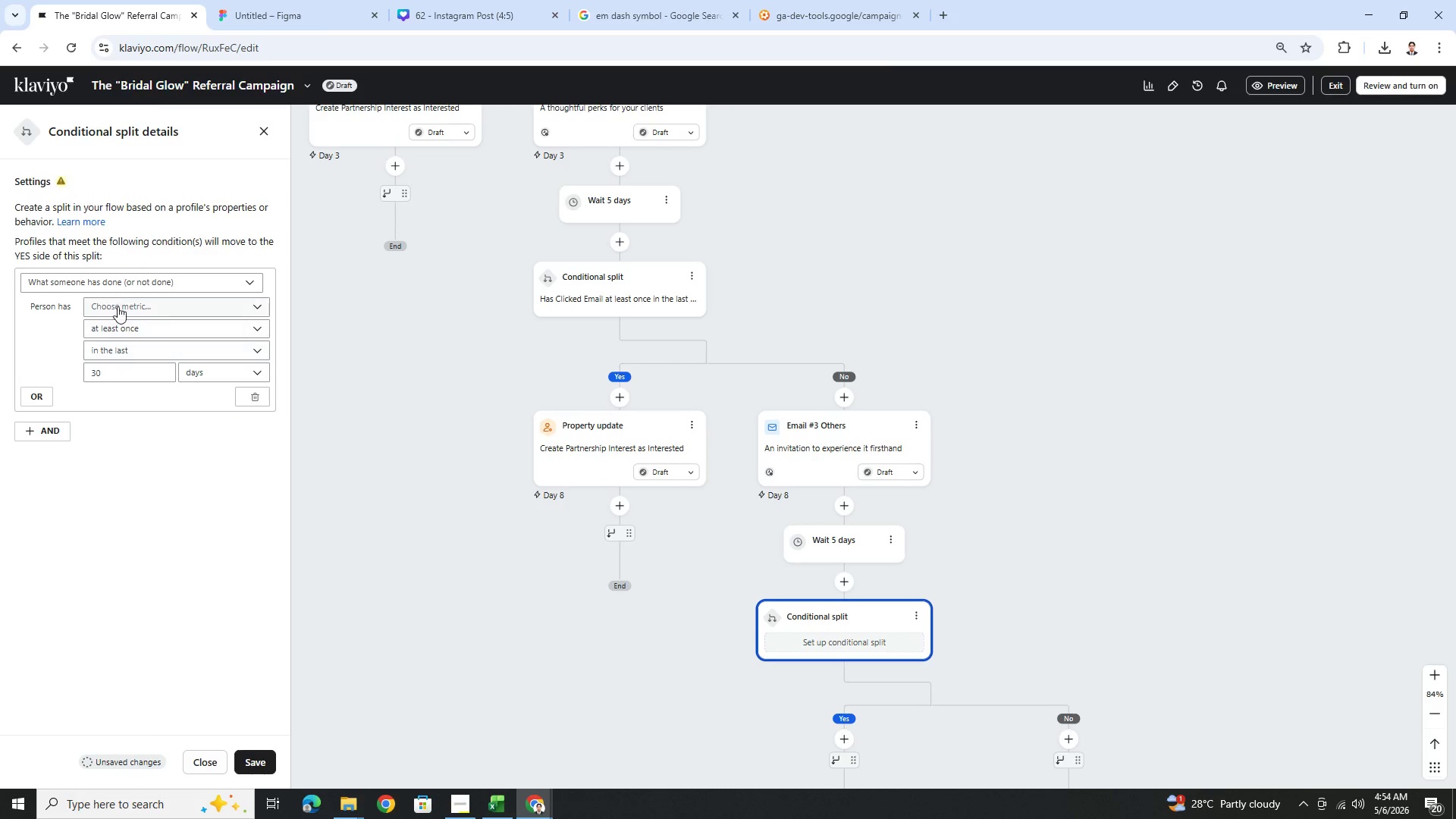 
left_click([121, 300])
 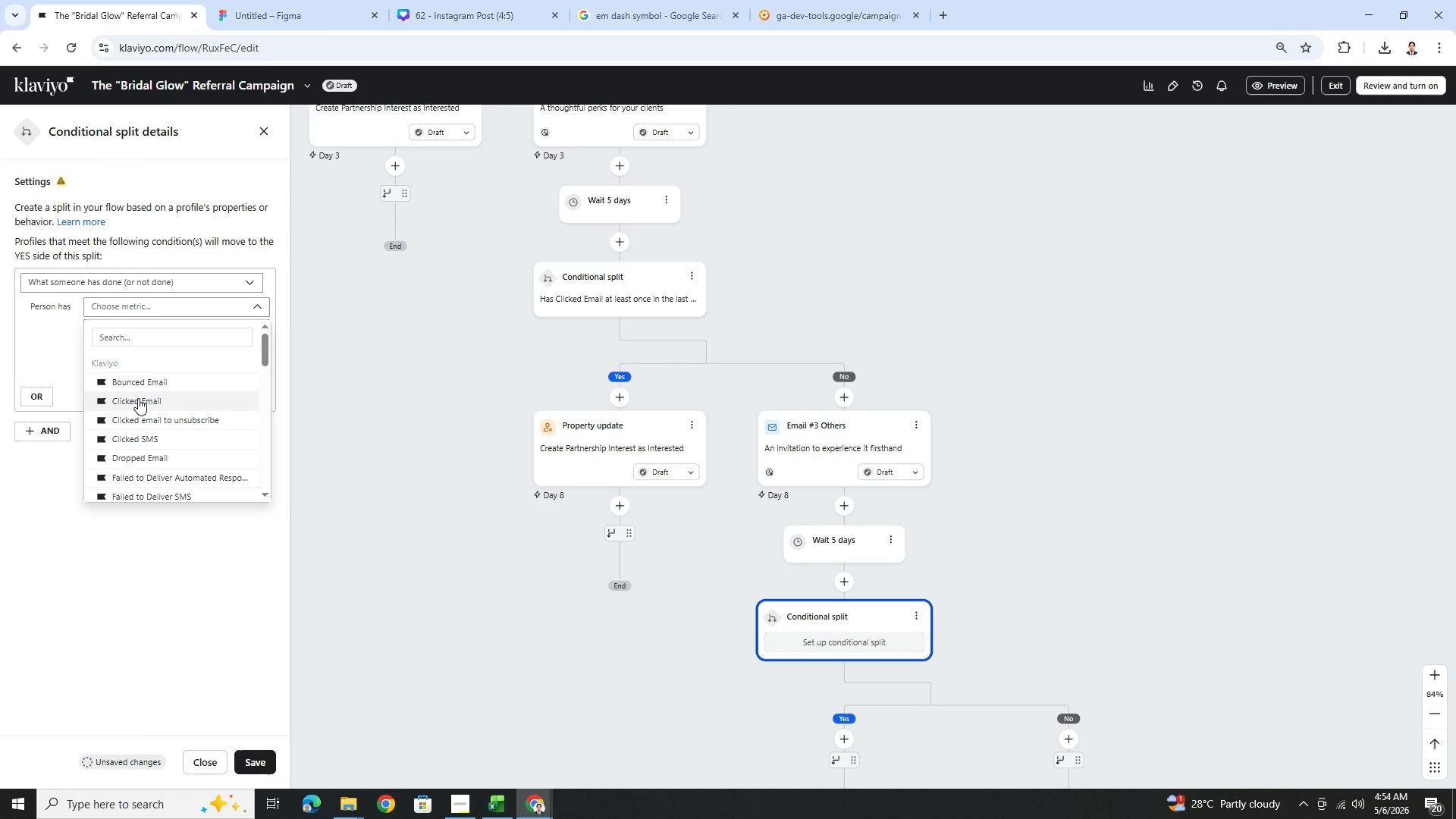 
left_click([138, 398])
 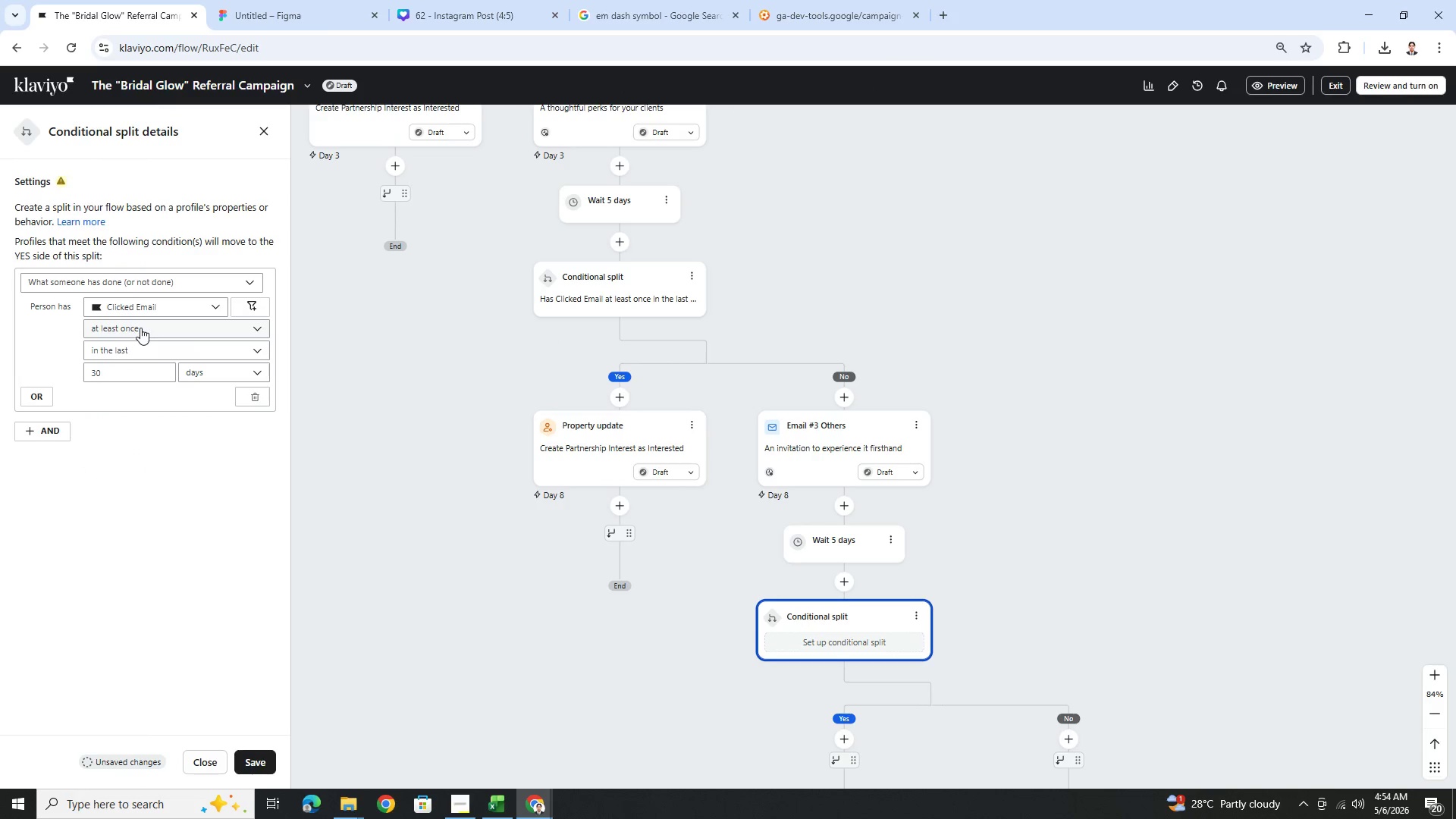 
left_click([140, 328])
 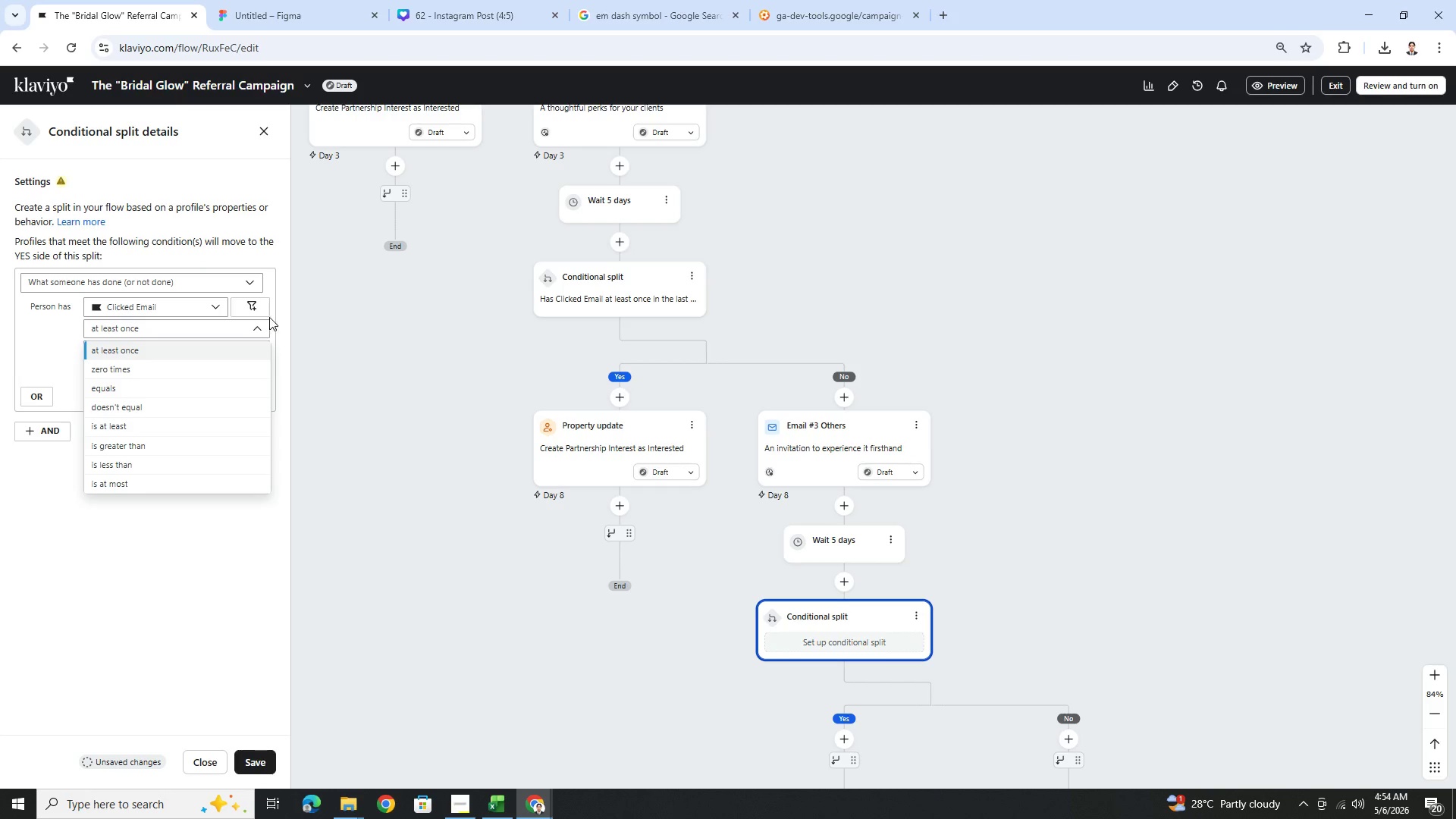 
left_click([260, 315])
 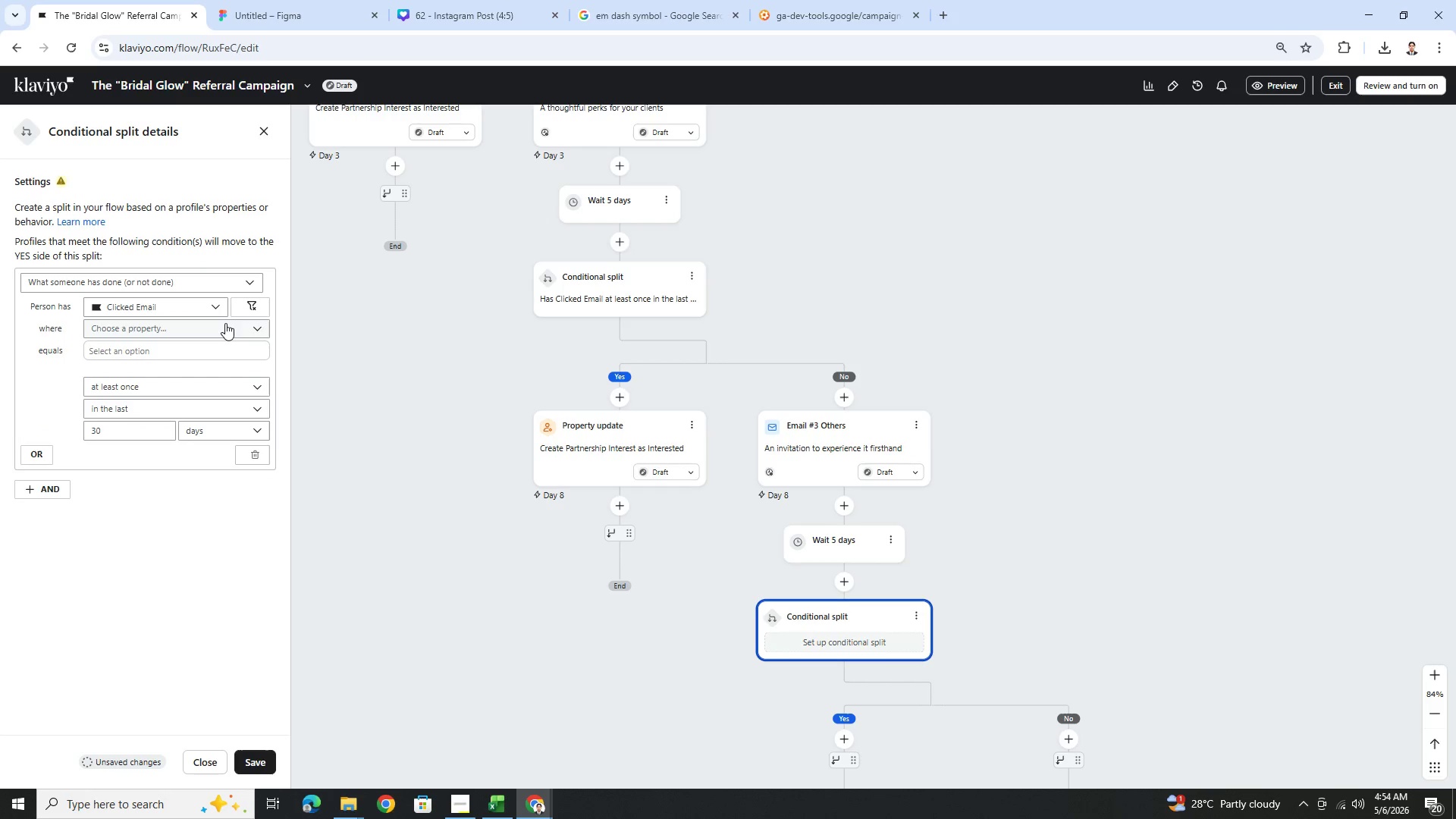 
left_click([225, 323])
 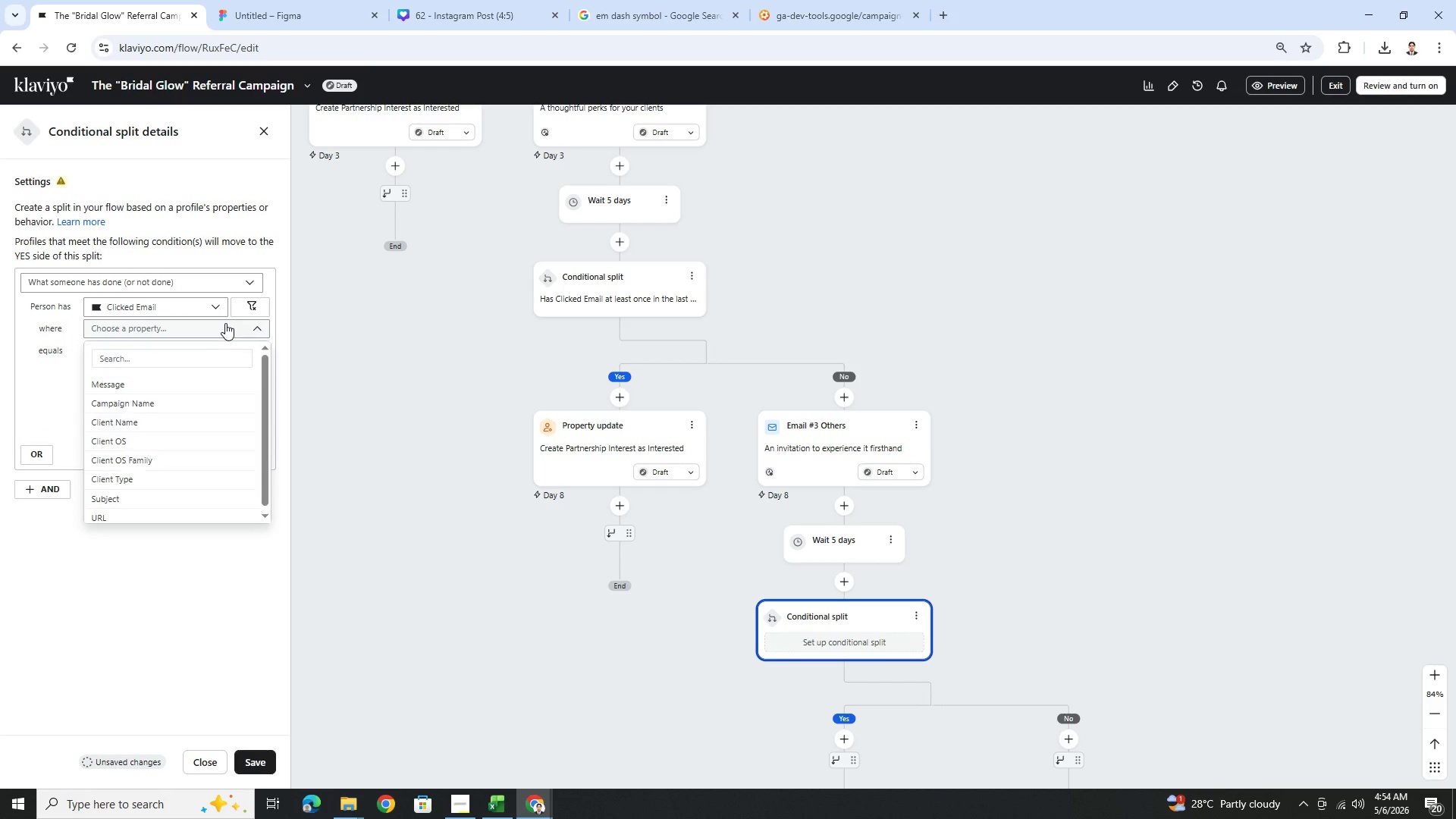 
hold_key(key=ControlLeft, duration=0.31)
 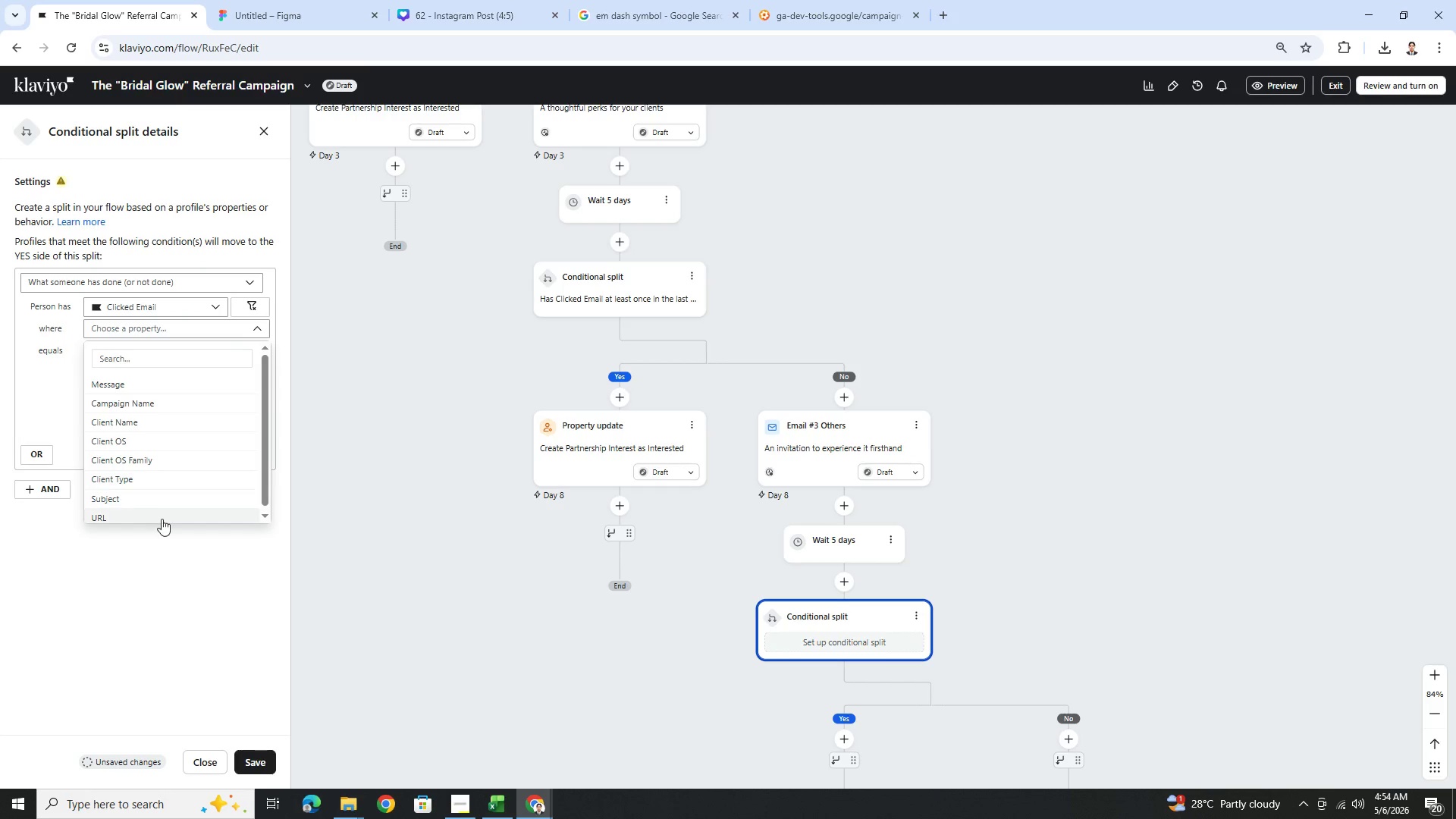 
left_click([162, 519])
 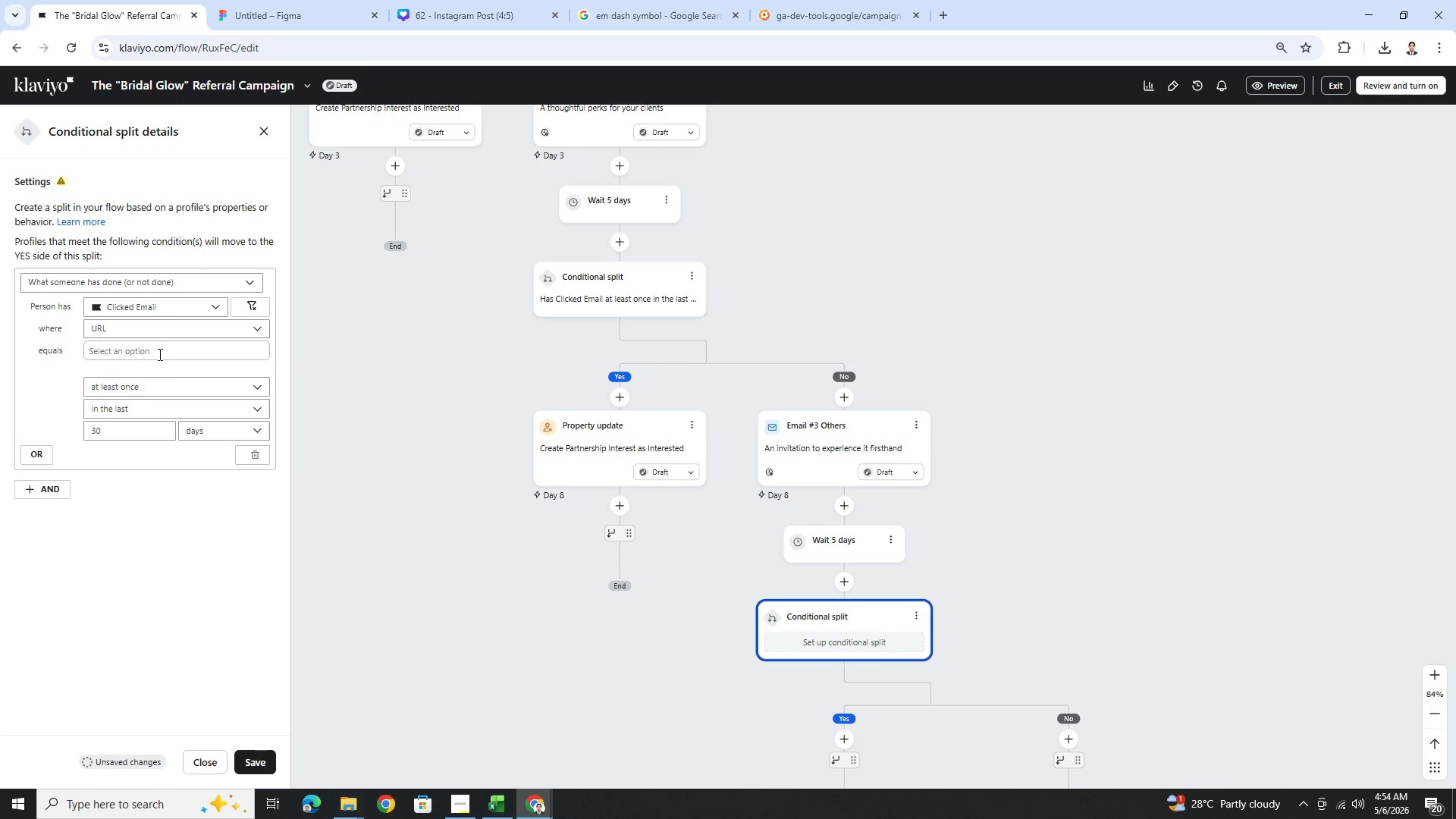 
left_click([158, 353])
 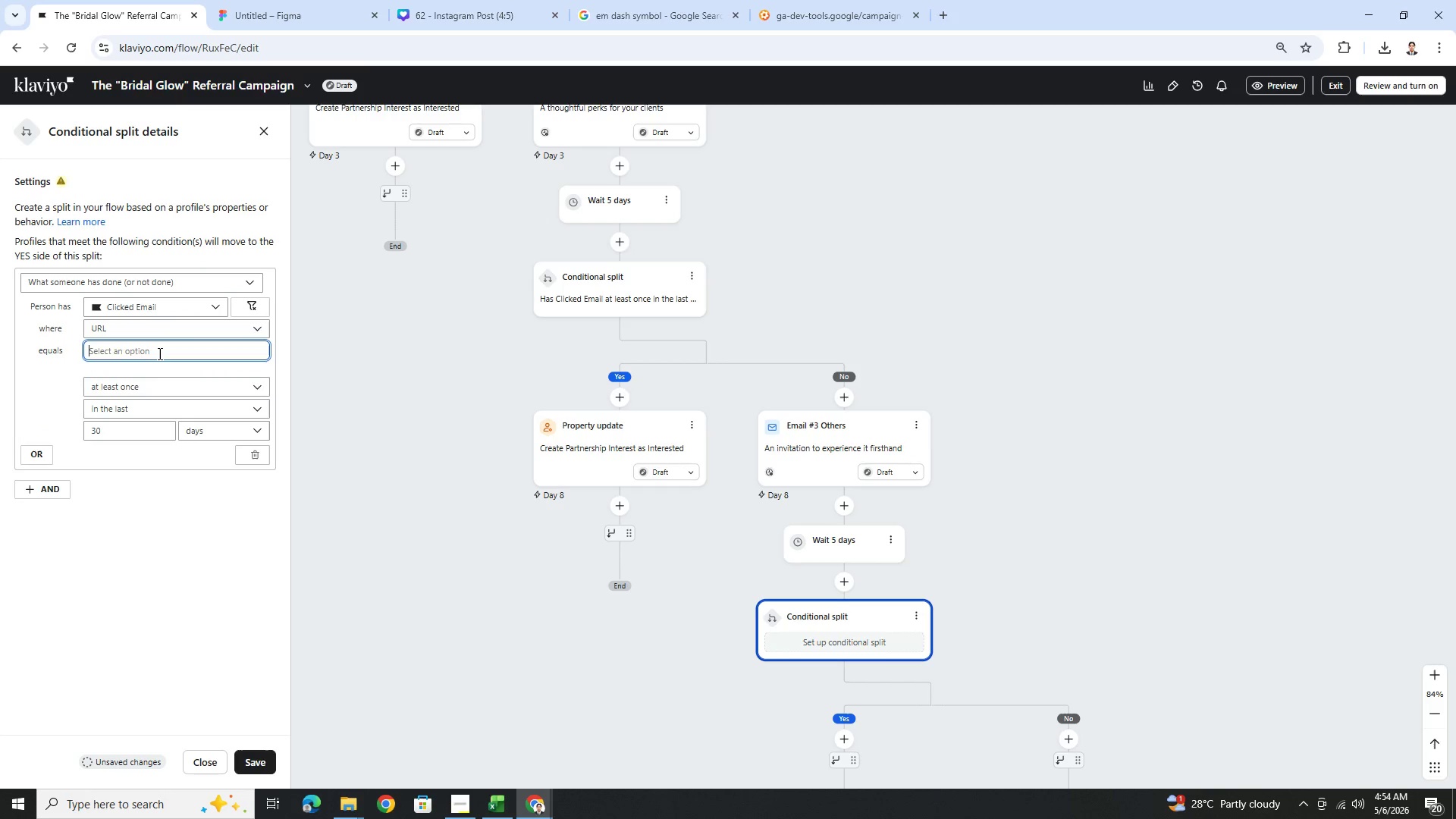 
key(Control+V)
 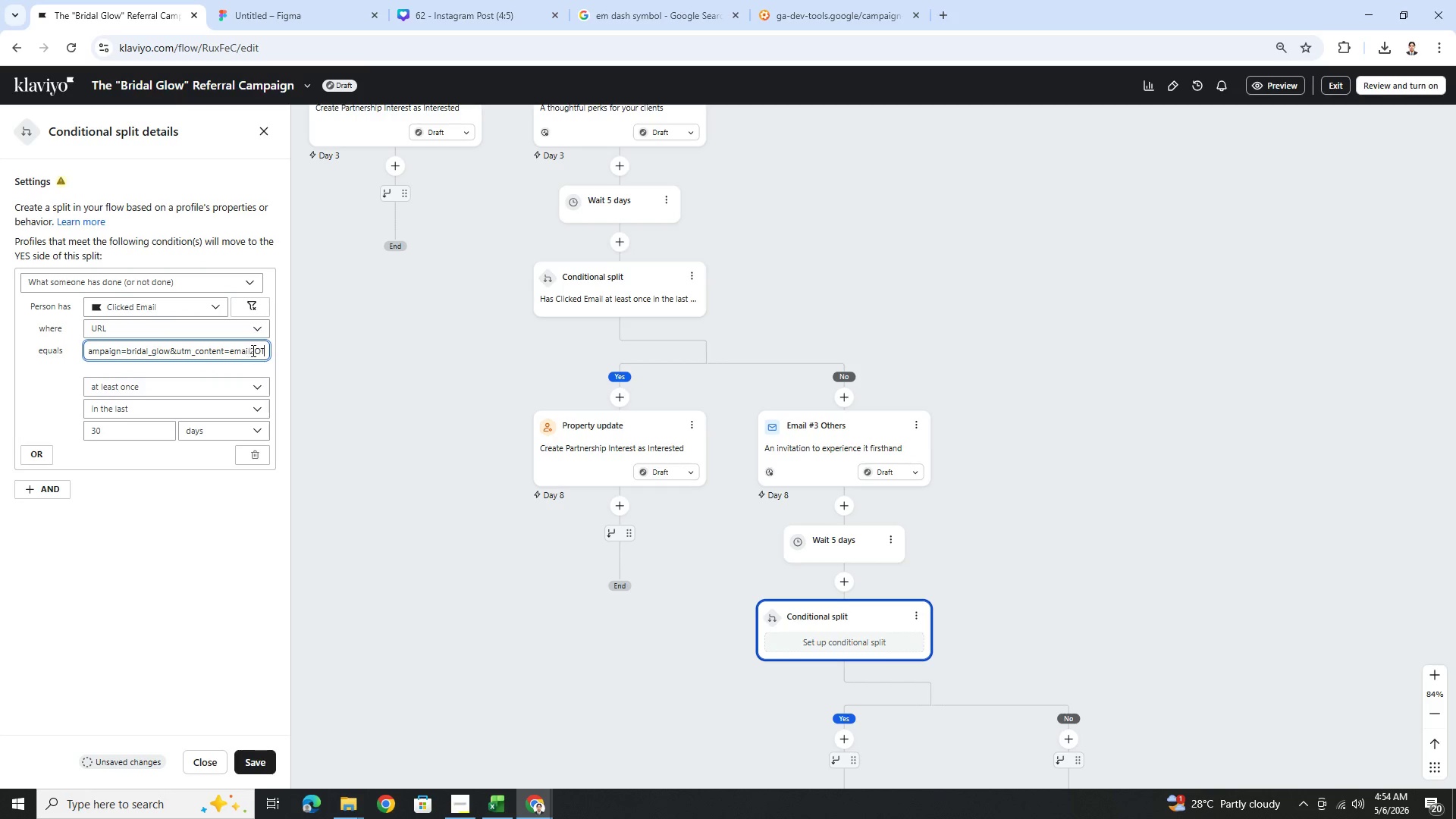 
left_click([255, 350])
 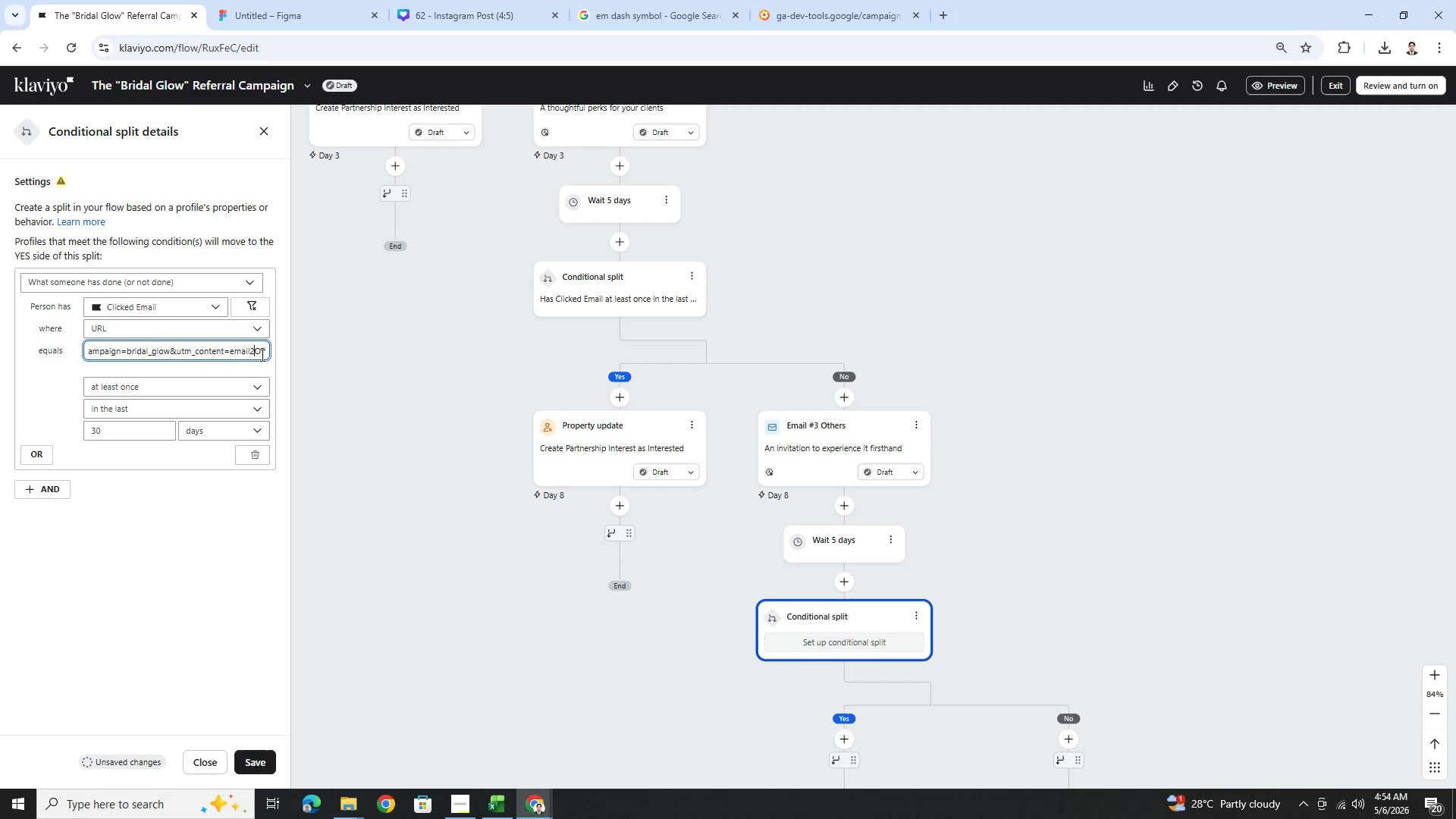 
key(Backspace)
 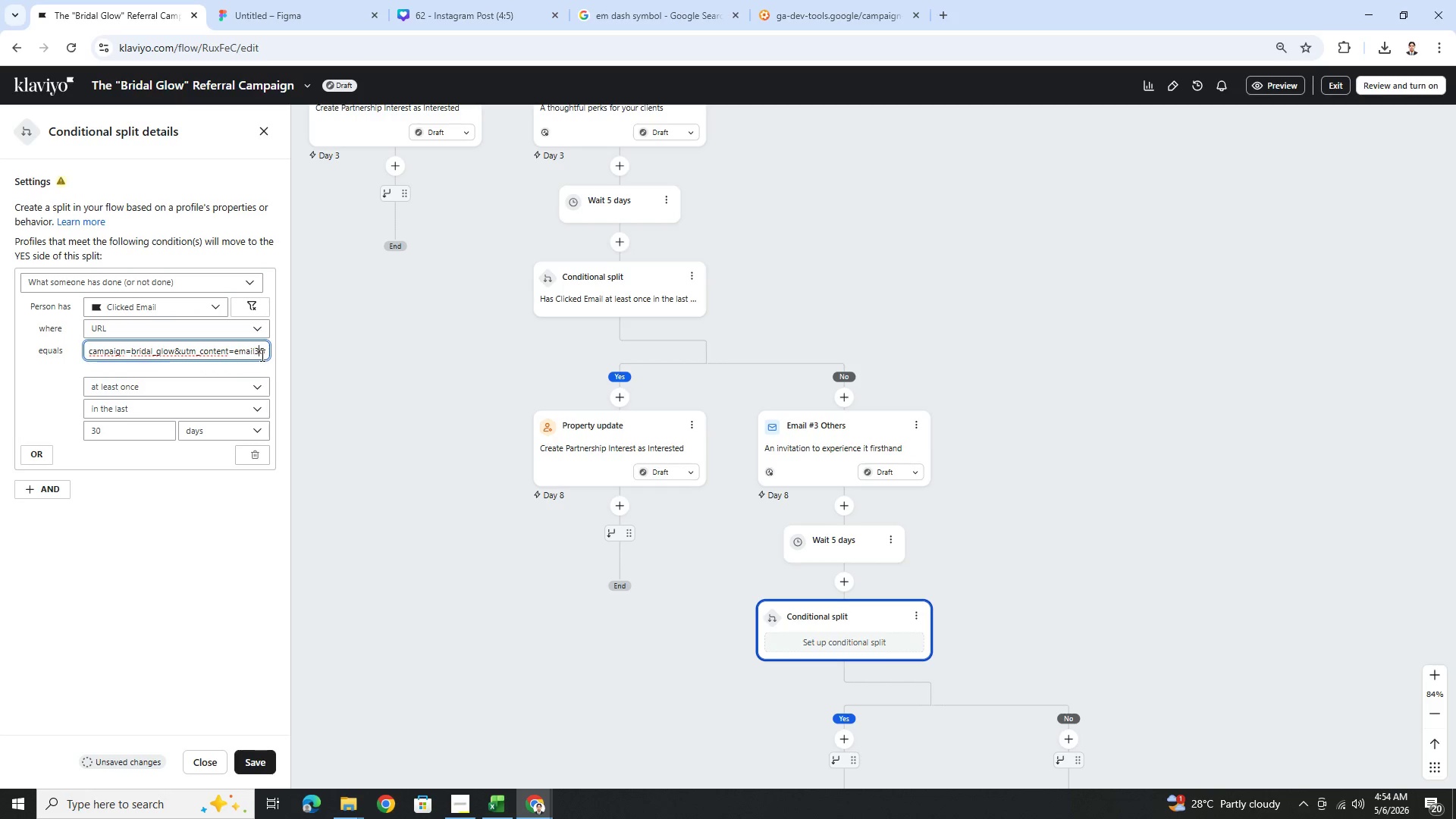 
key(3)
 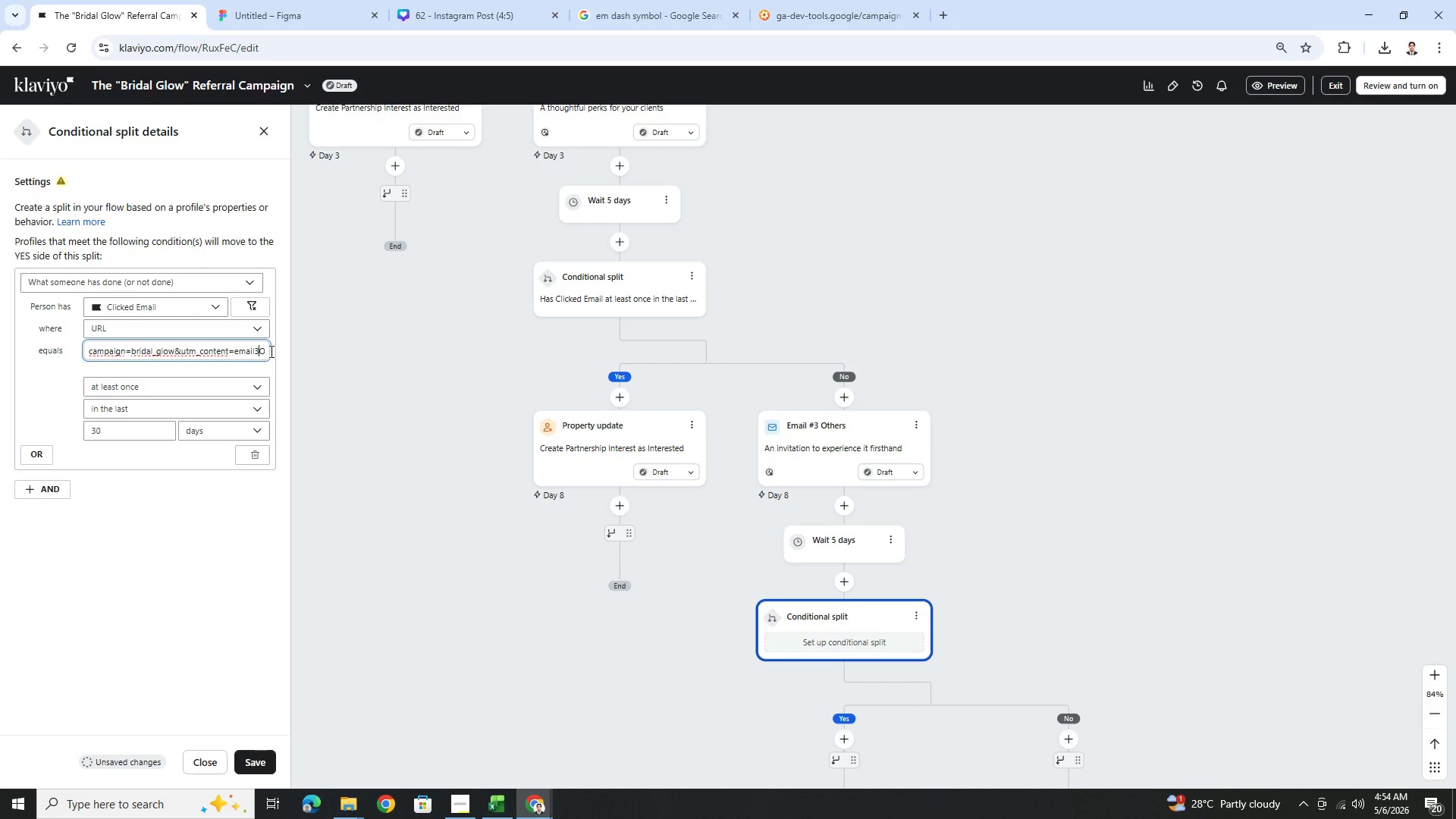 
left_click_drag(start_coordinate=[234, 349], to_coordinate=[277, 345])
 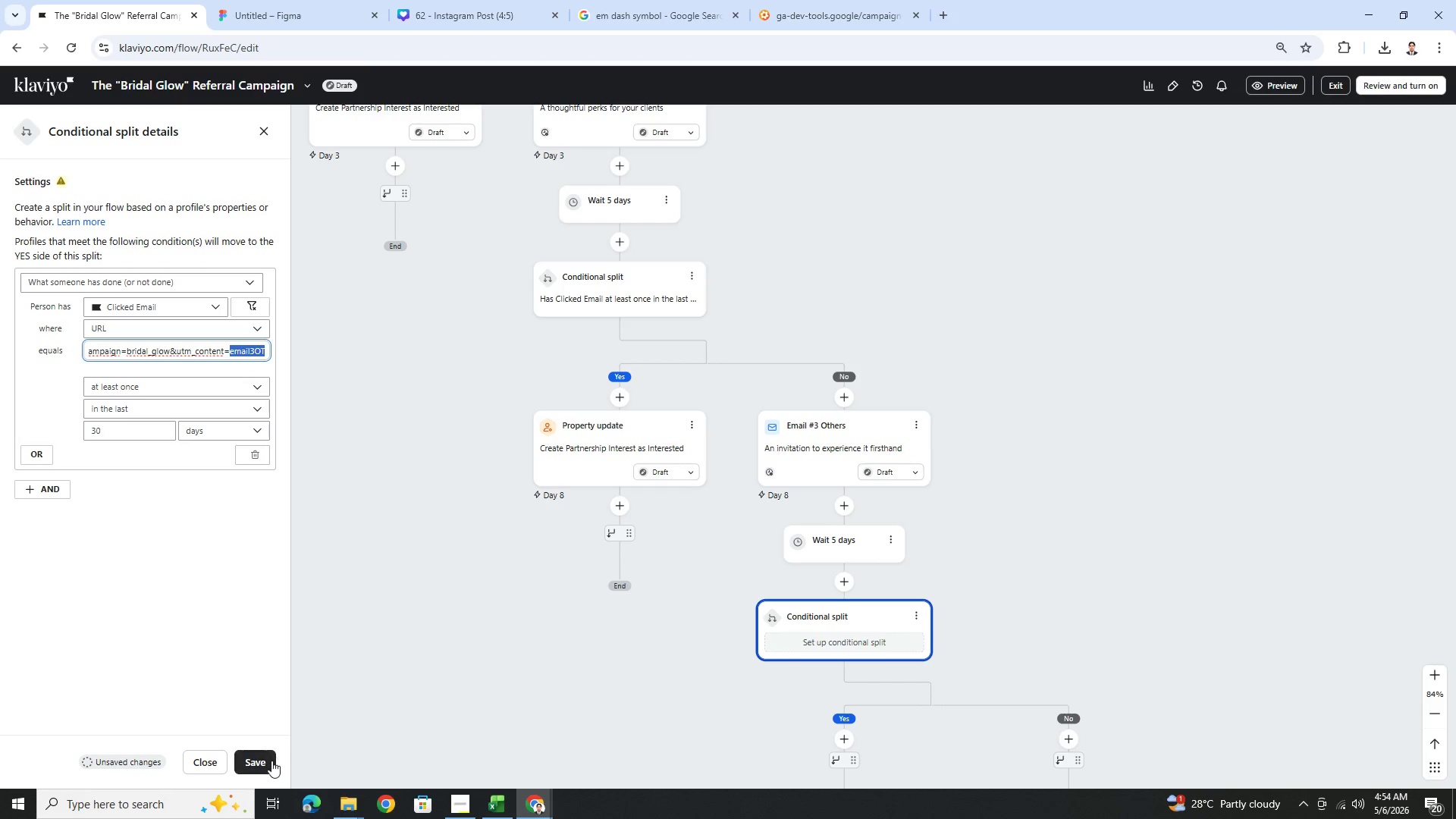 
left_click([271, 765])
 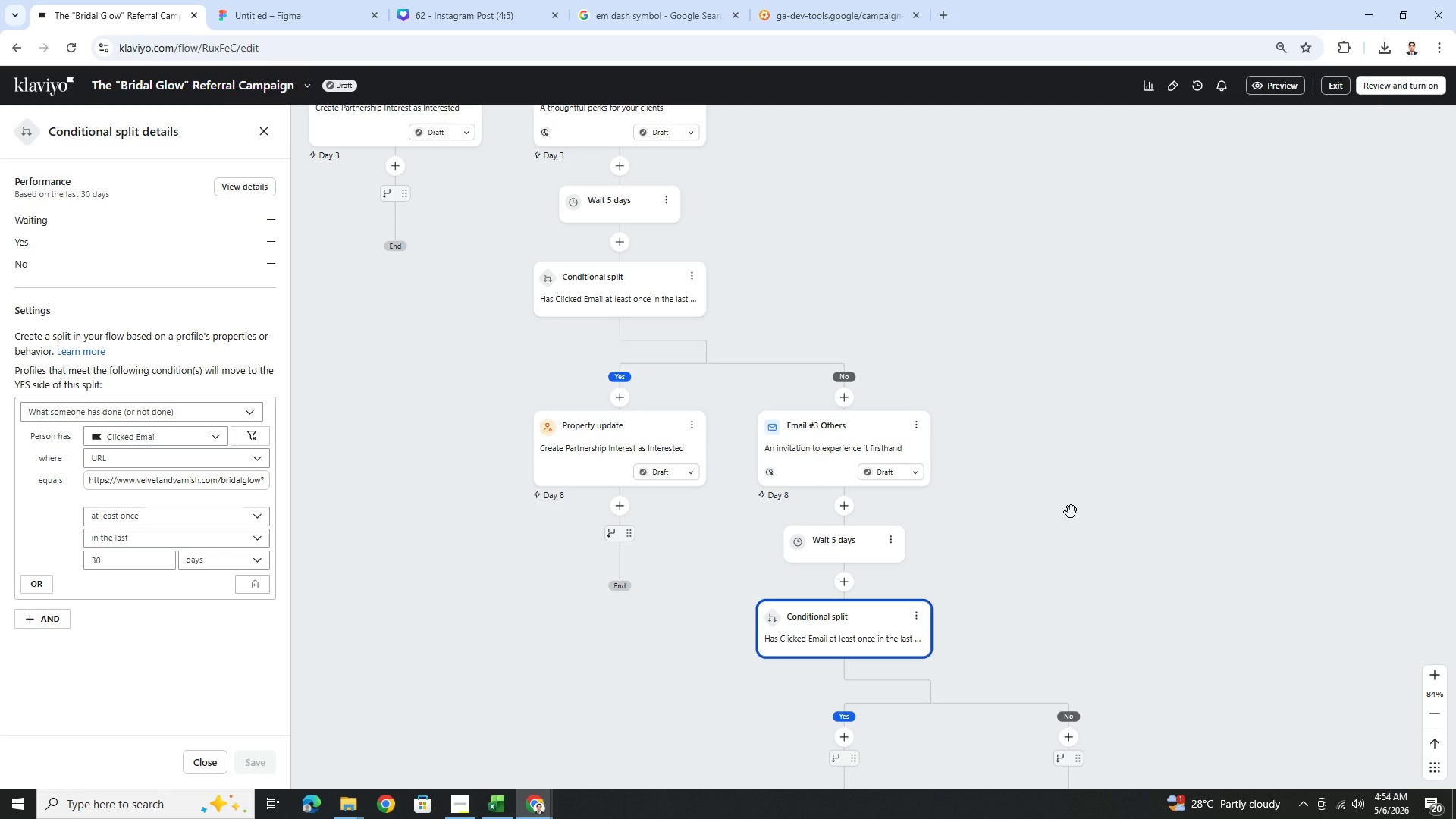 
left_click_drag(start_coordinate=[1111, 576], to_coordinate=[1061, 499])
 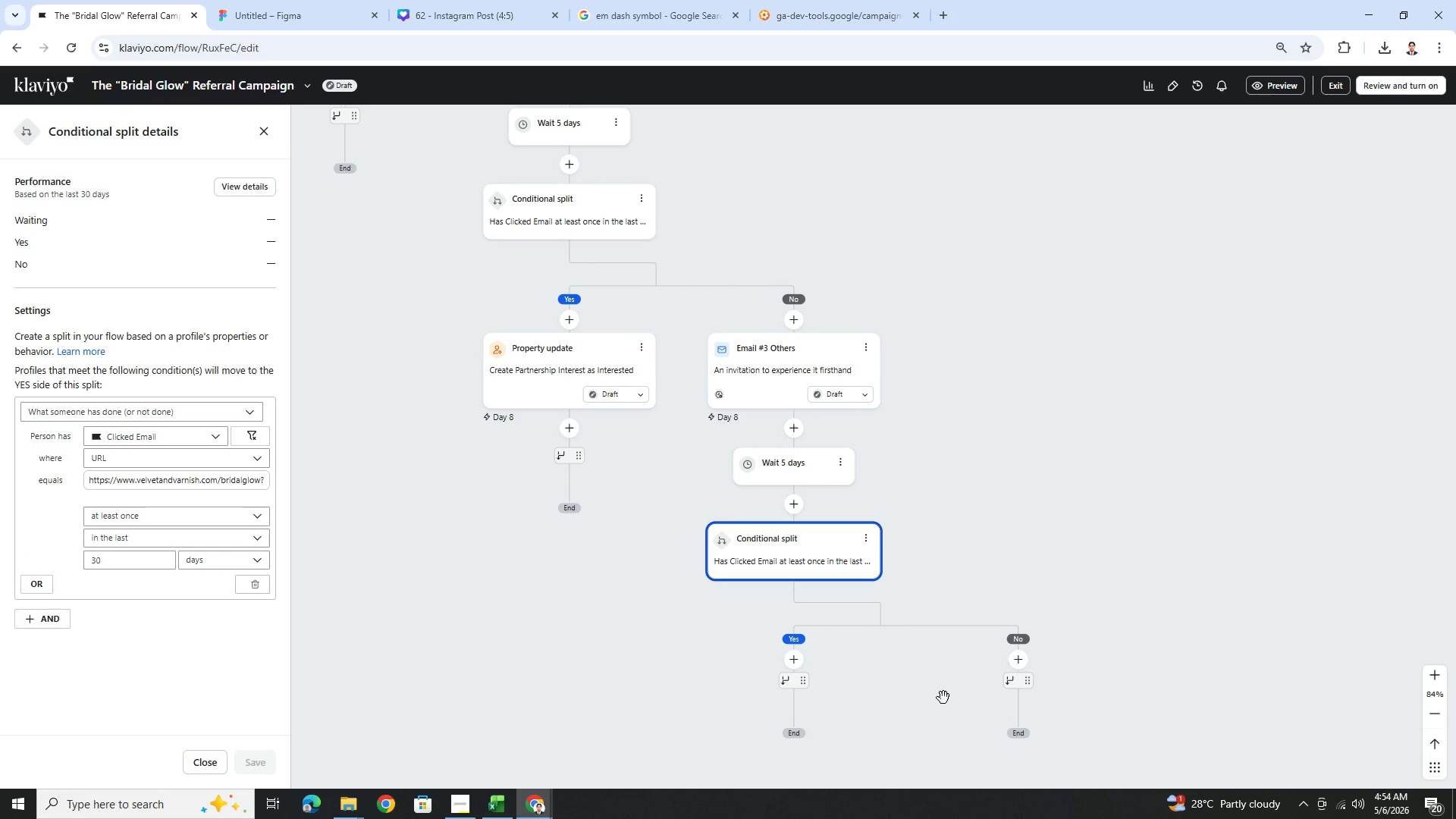 
left_click_drag(start_coordinate=[944, 698], to_coordinate=[1166, 618])
 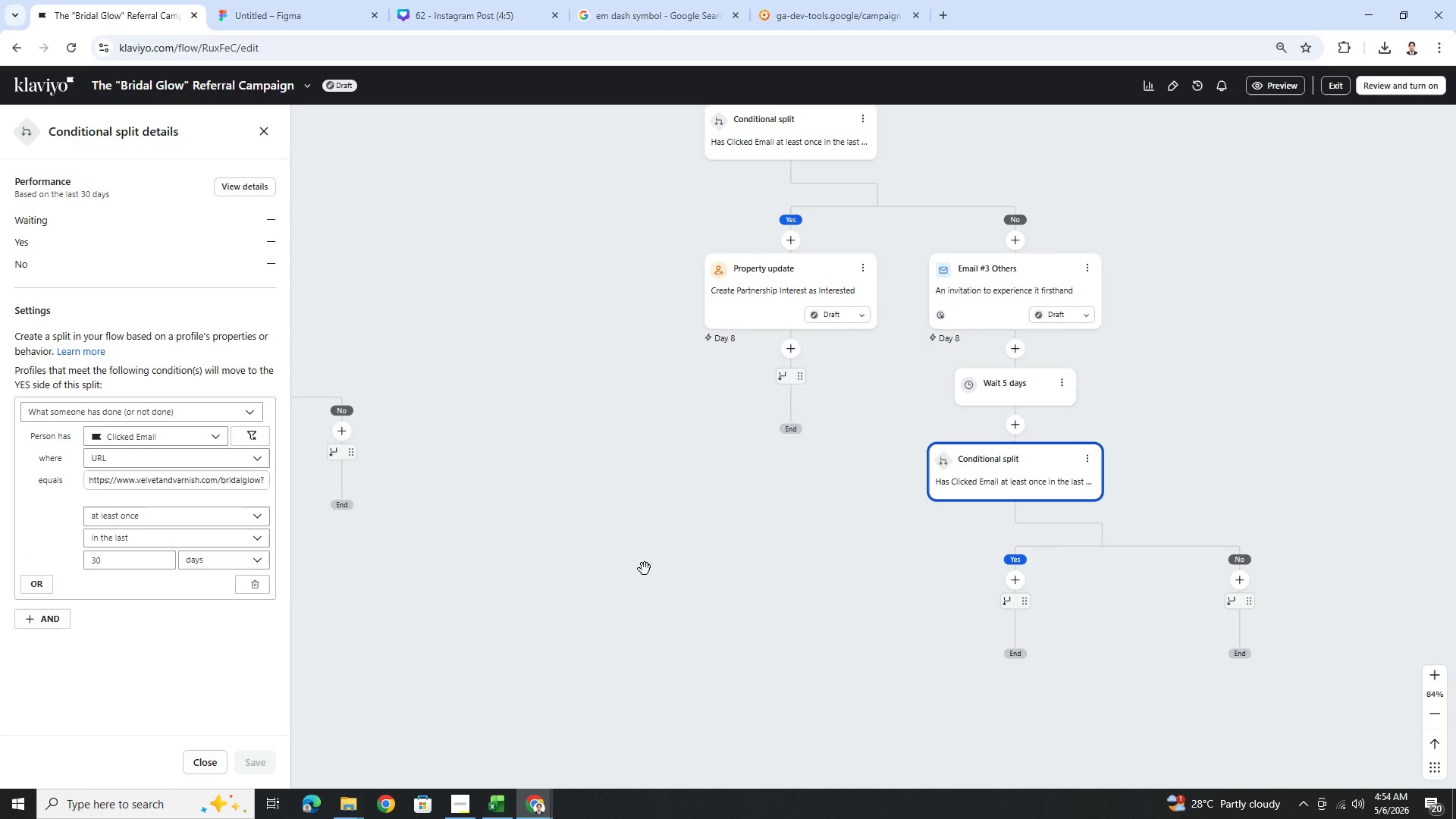 
left_click_drag(start_coordinate=[645, 569], to_coordinate=[981, 591])
 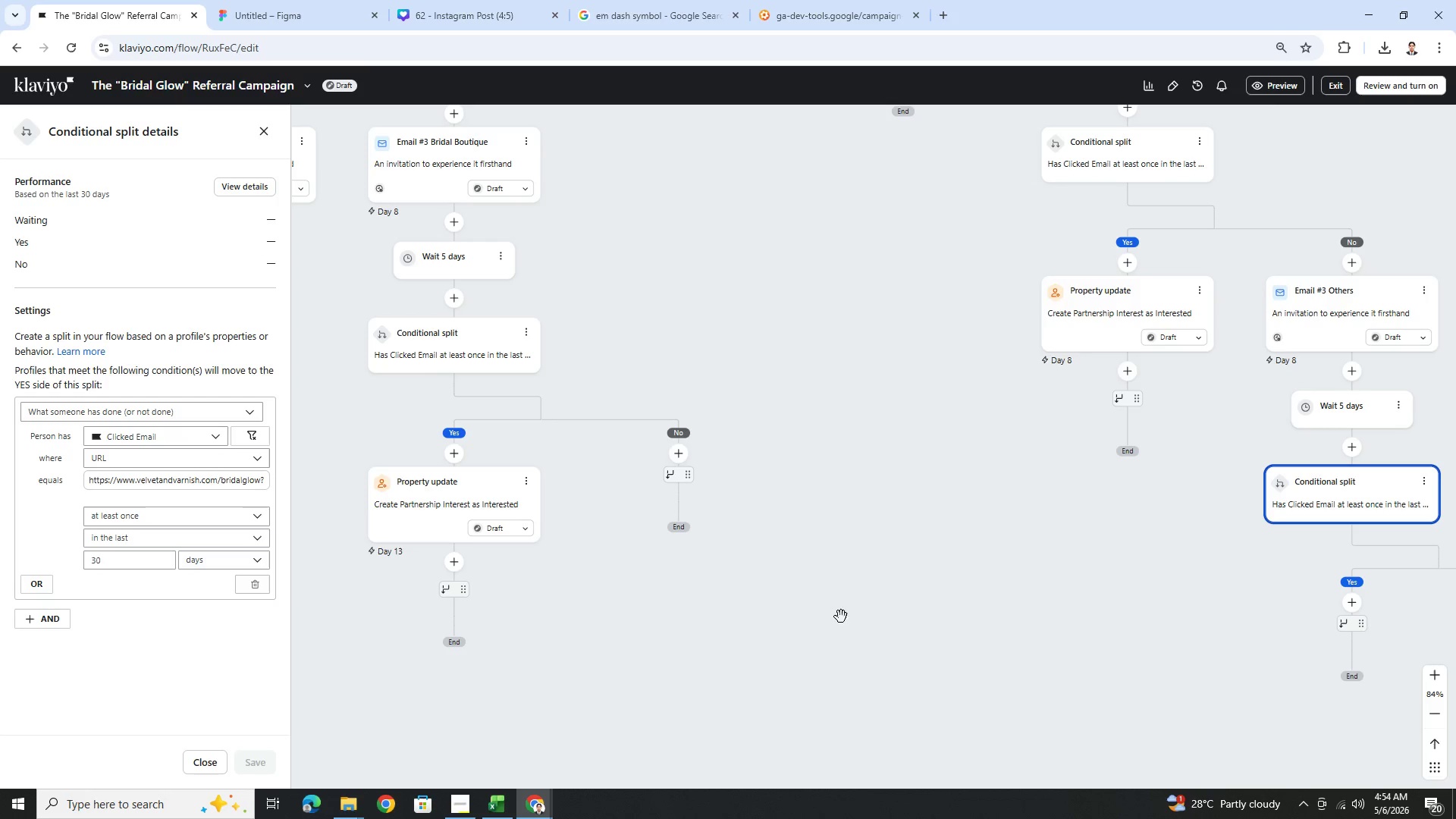 
left_click_drag(start_coordinate=[653, 606], to_coordinate=[1059, 635])
 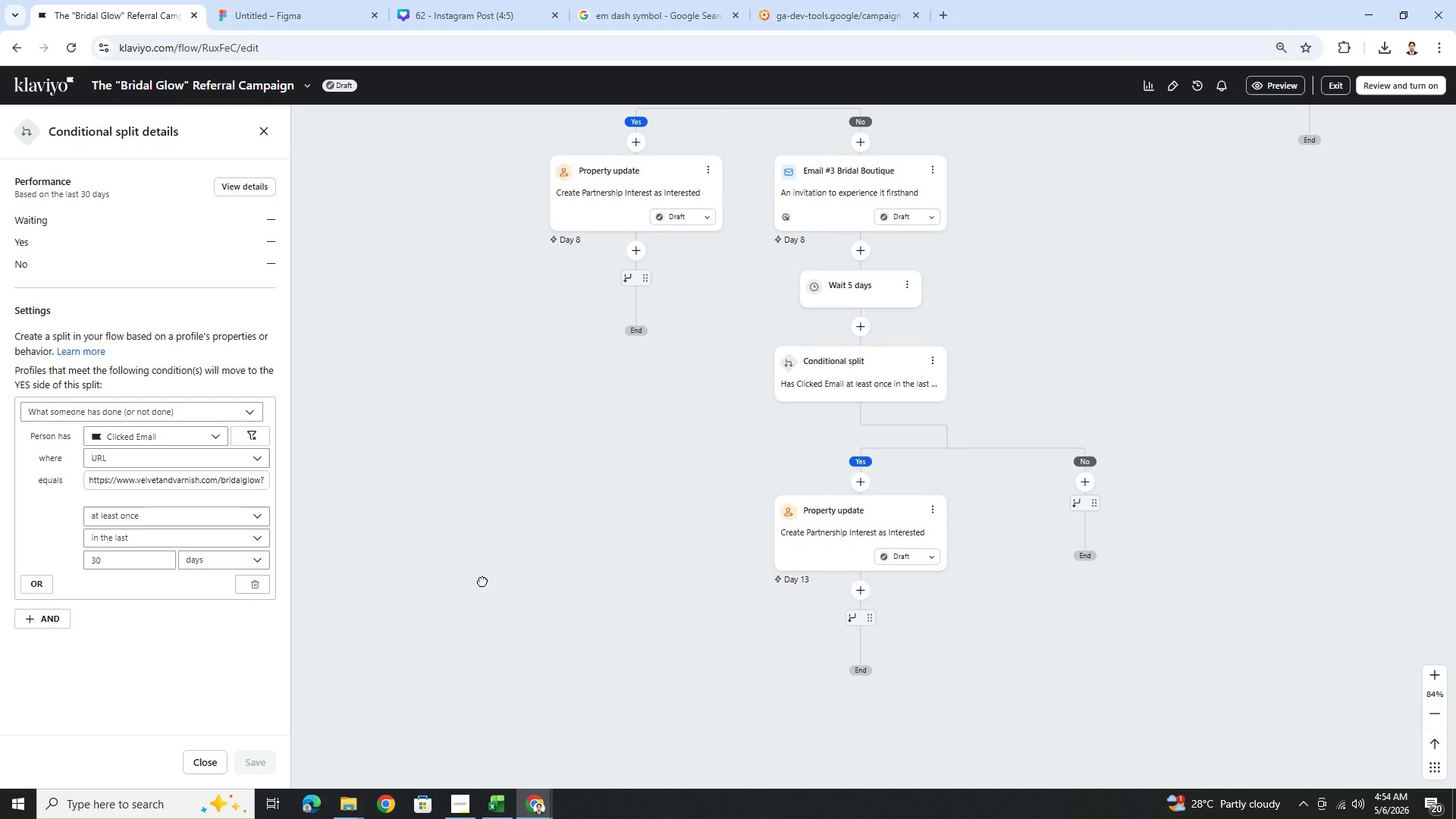 
left_click_drag(start_coordinate=[476, 581], to_coordinate=[899, 610])
 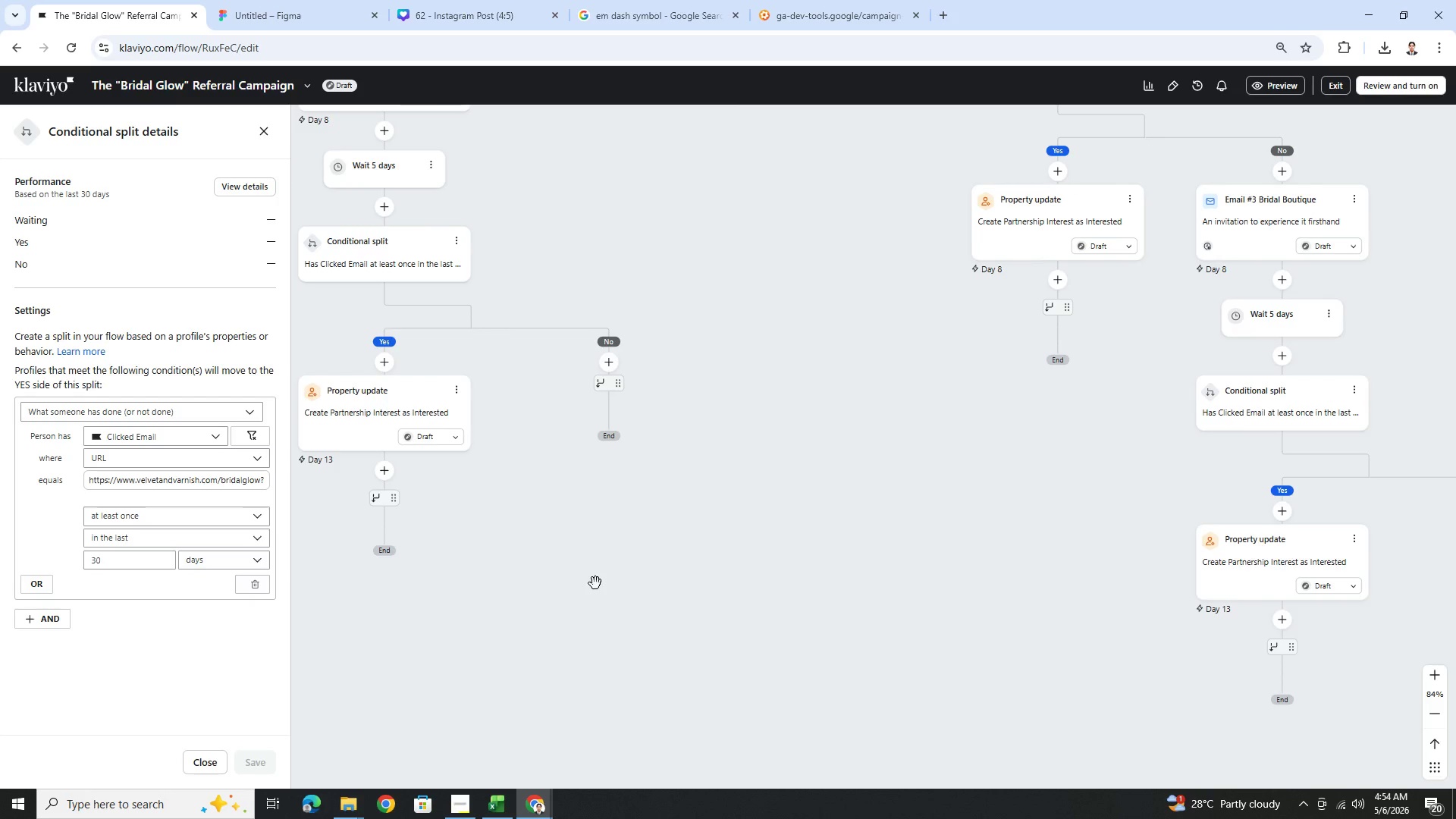 
left_click_drag(start_coordinate=[603, 584], to_coordinate=[896, 604])
 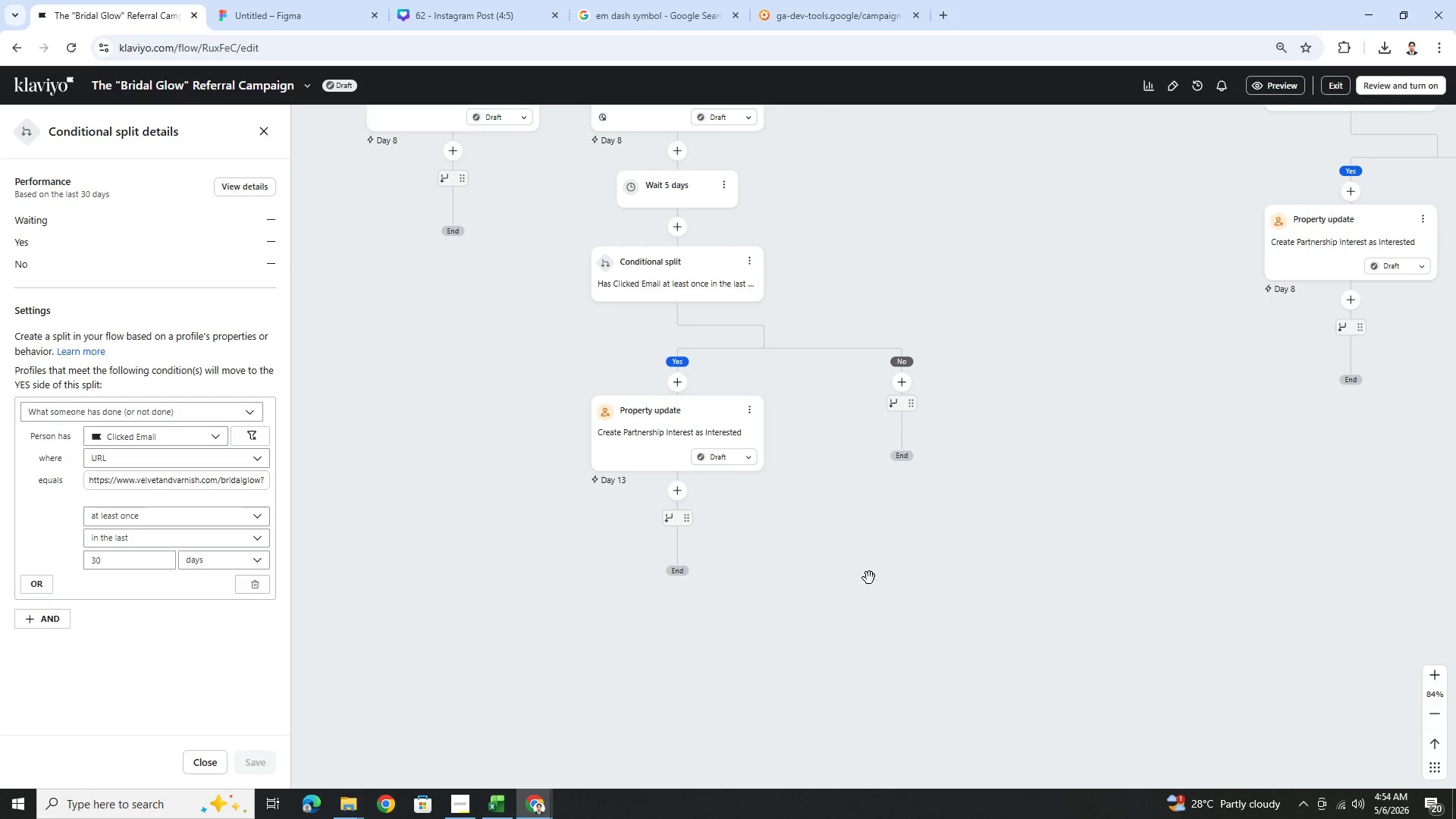 
left_click_drag(start_coordinate=[869, 573], to_coordinate=[824, 671])
 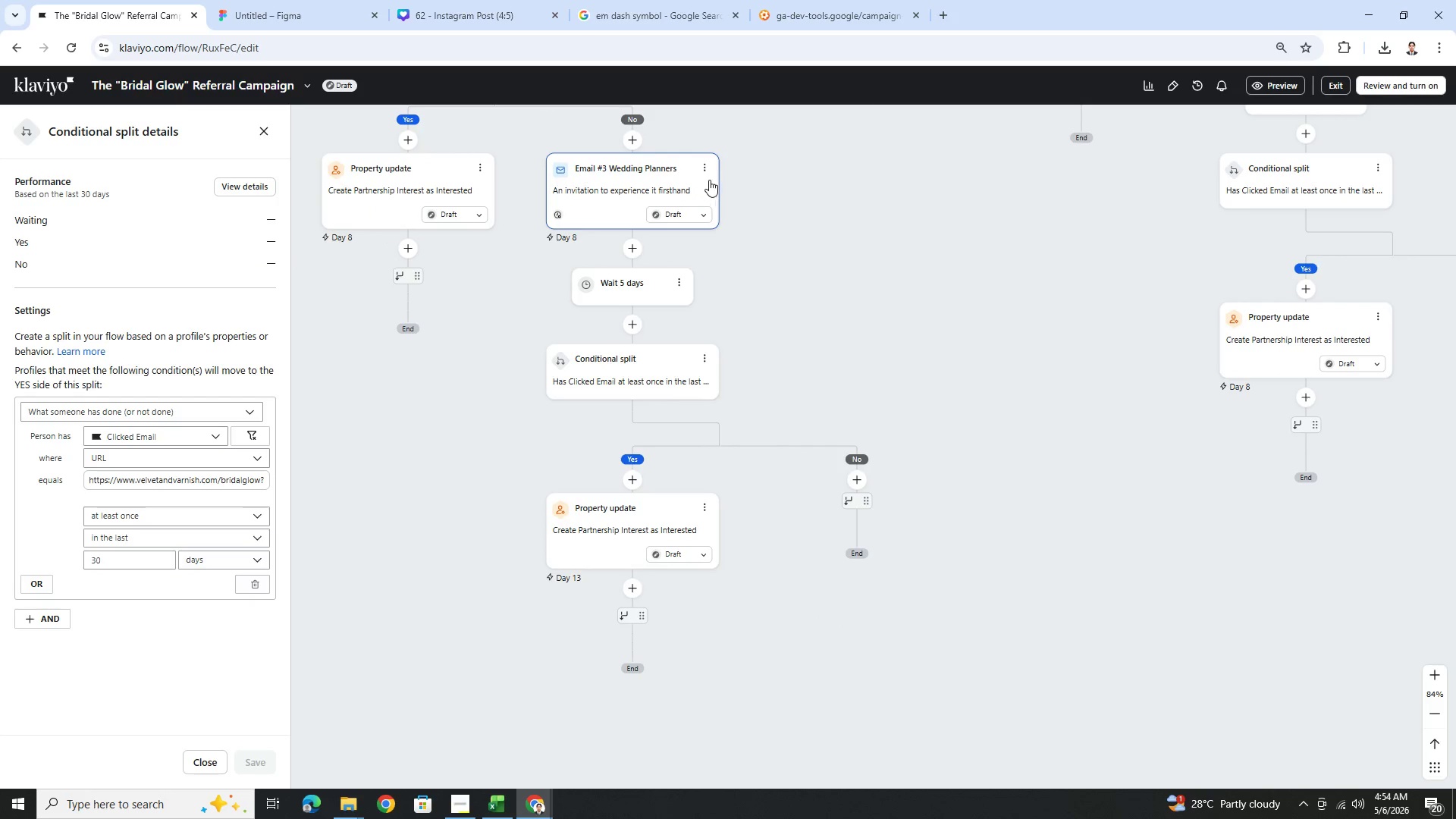 
left_click([707, 168])
 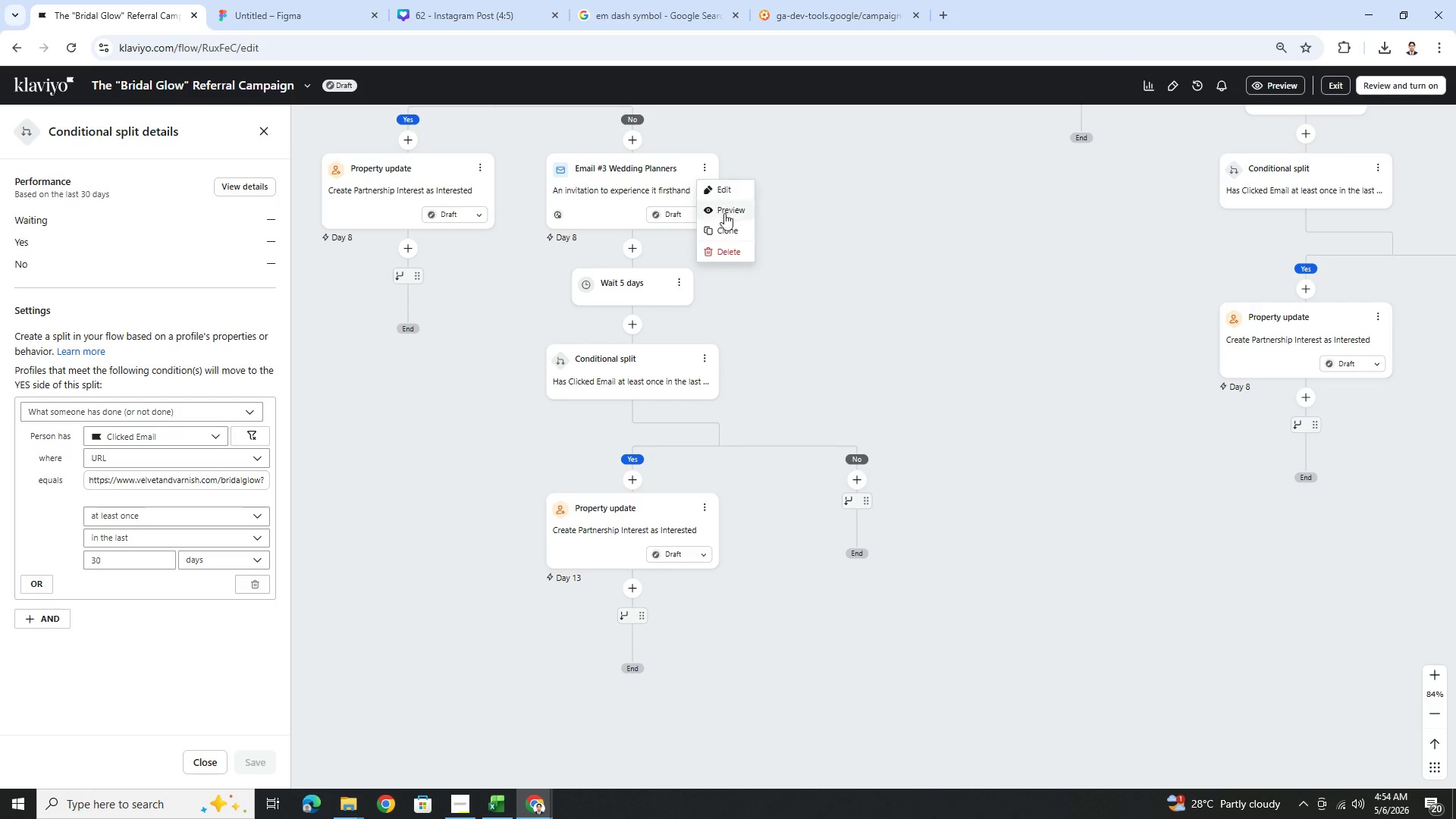 
left_click([726, 234])
 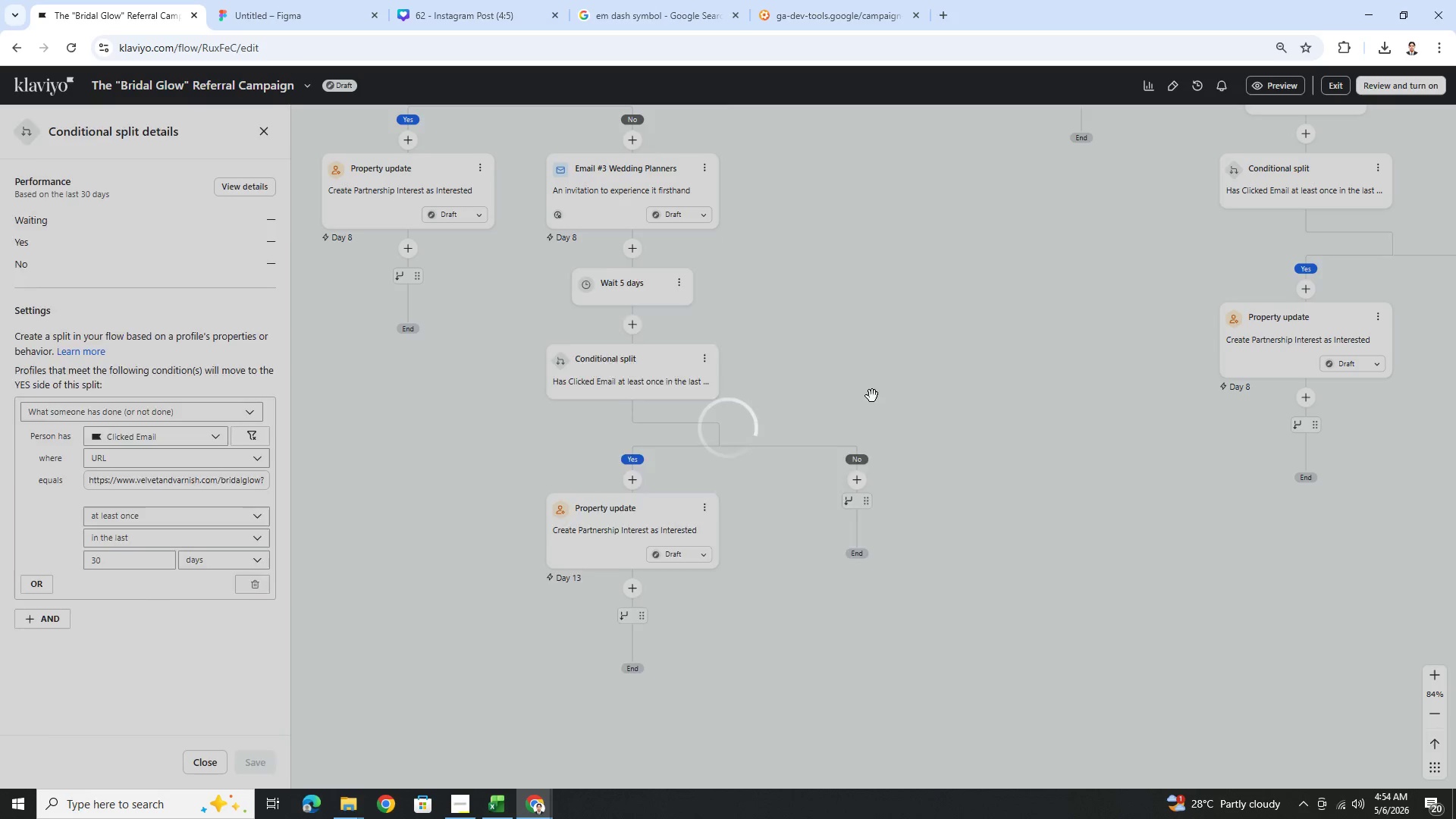 
wait(5.44)
 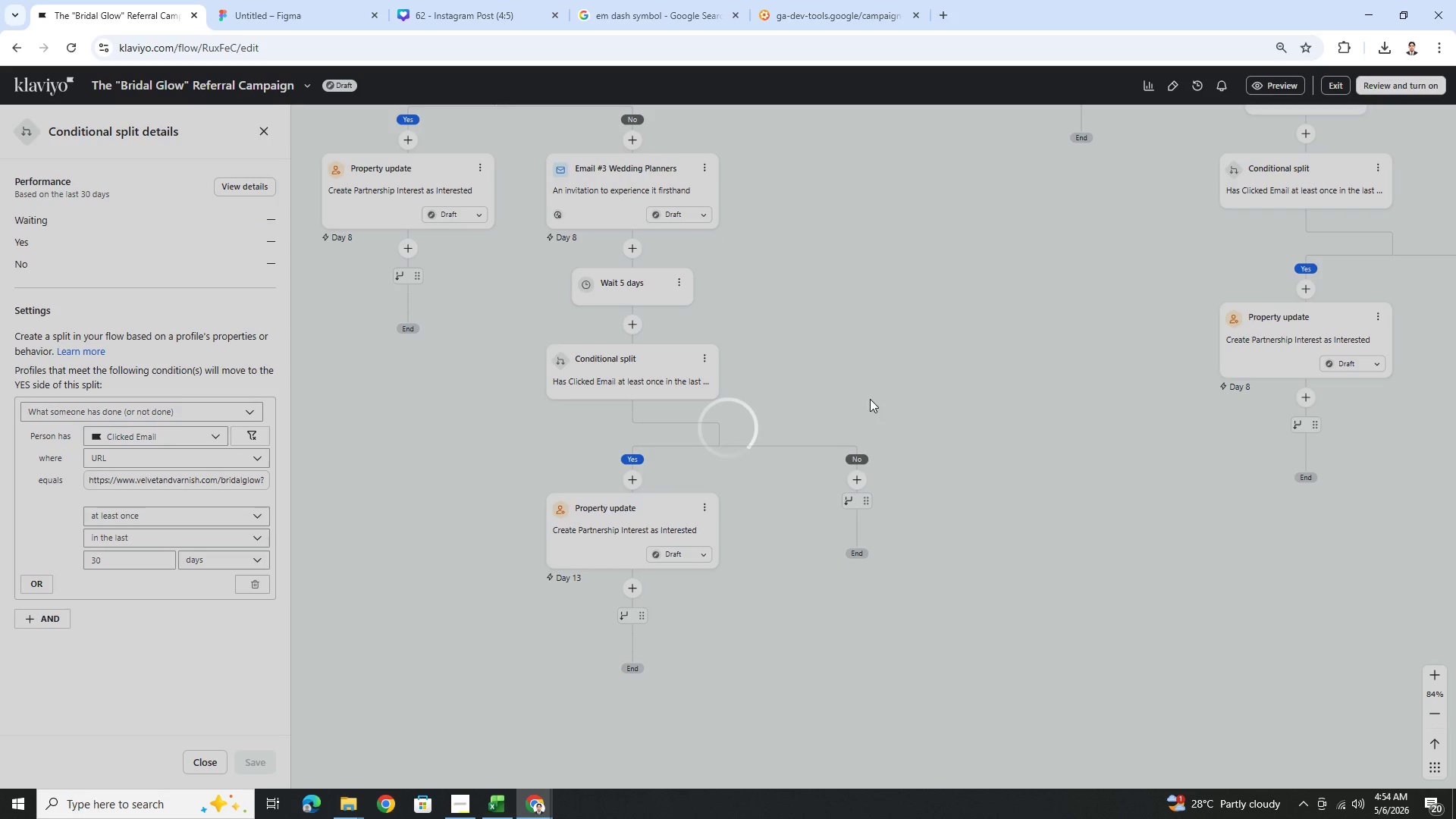 
left_click_drag(start_coordinate=[620, 276], to_coordinate=[843, 579])
 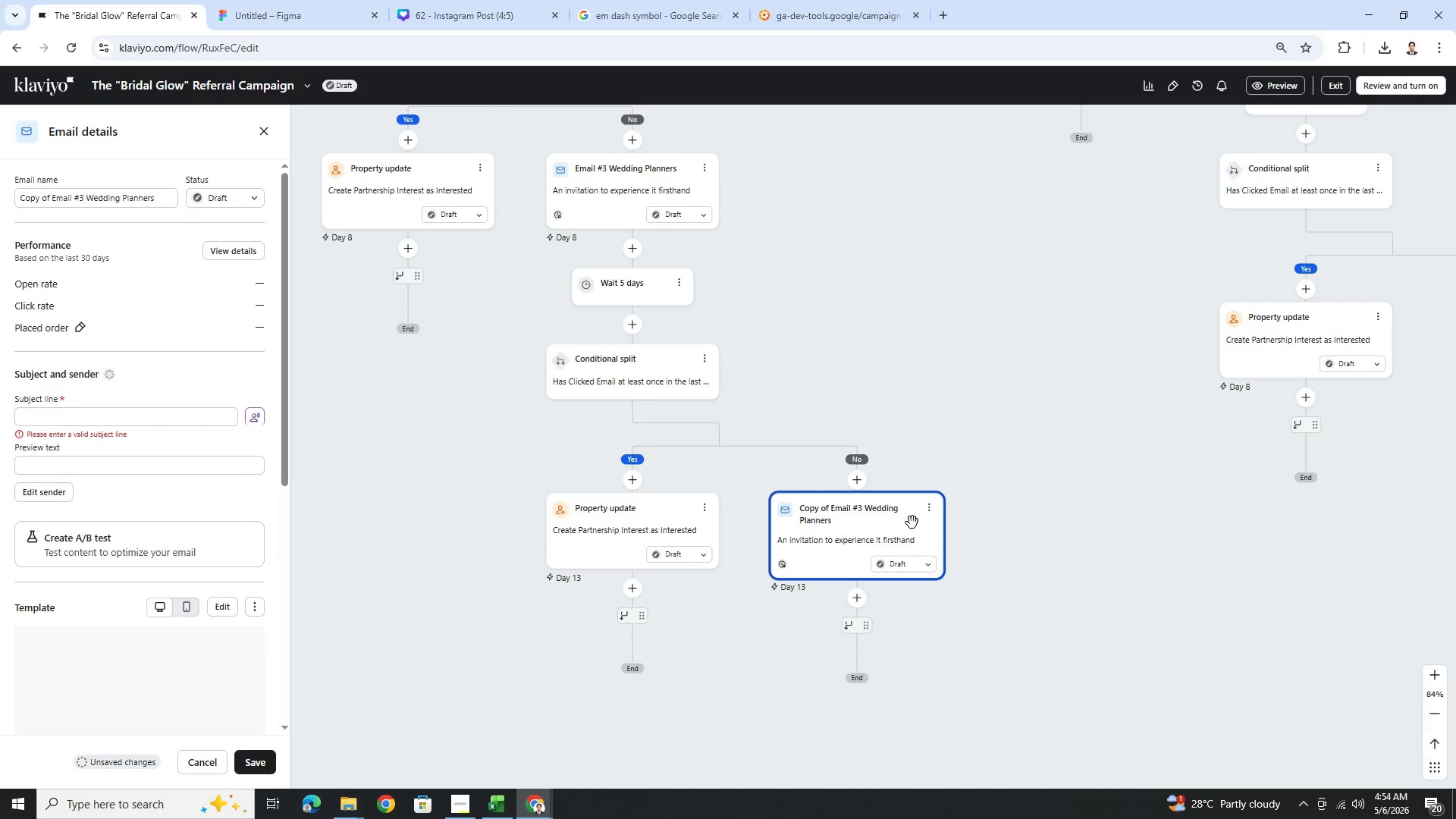 
left_click([927, 510])
 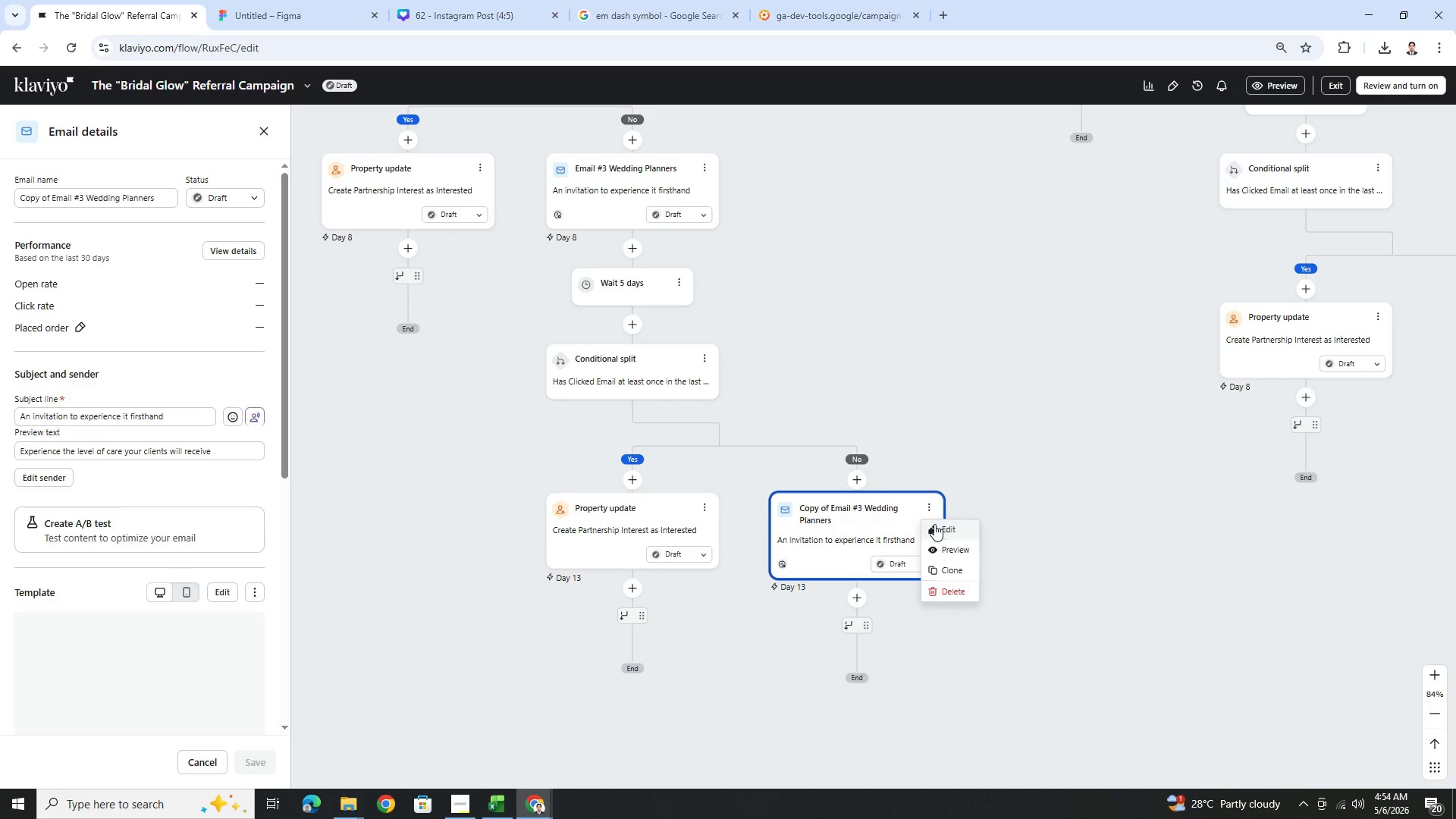 
left_click([935, 526])
 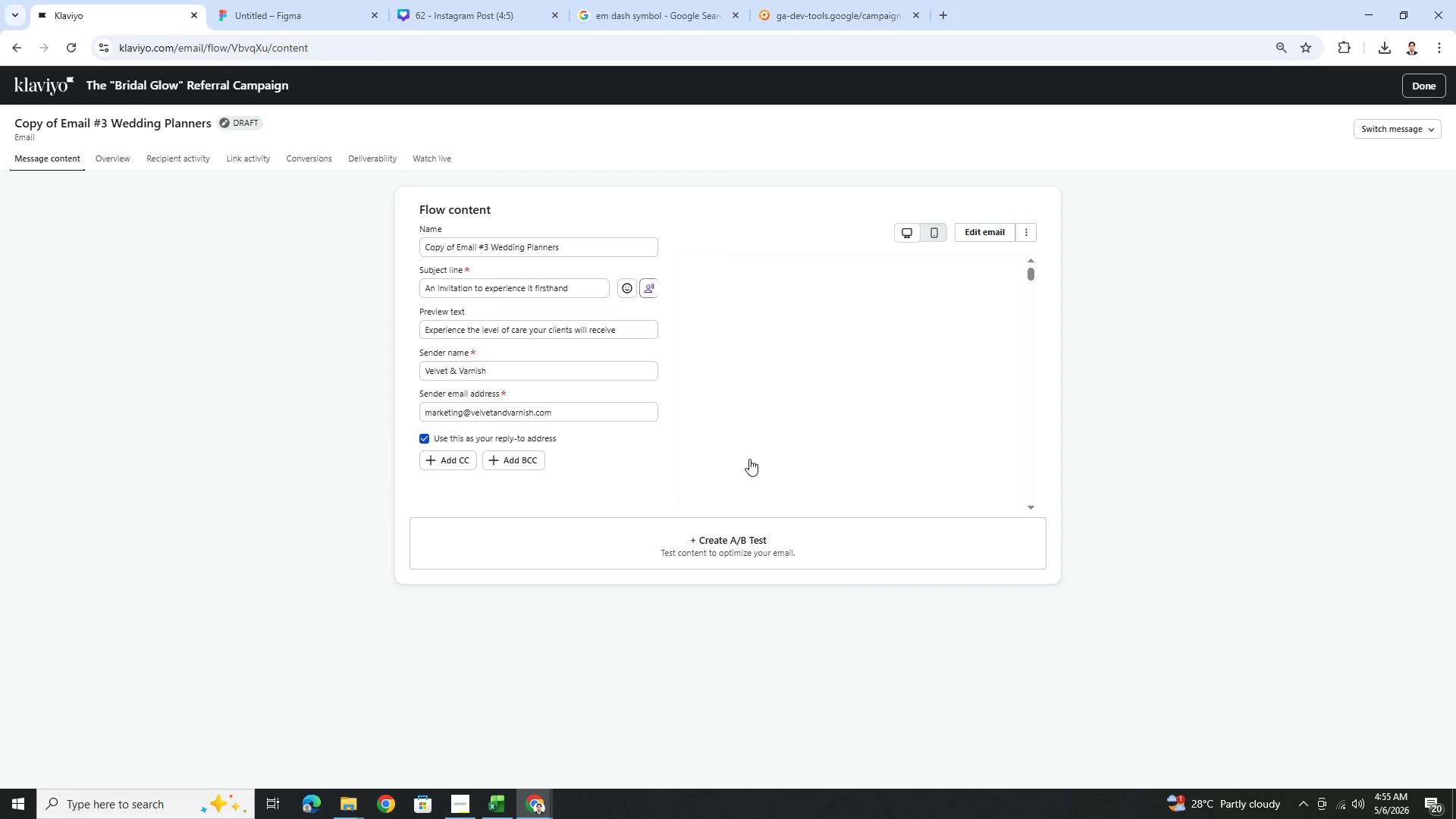 
wait(6.66)
 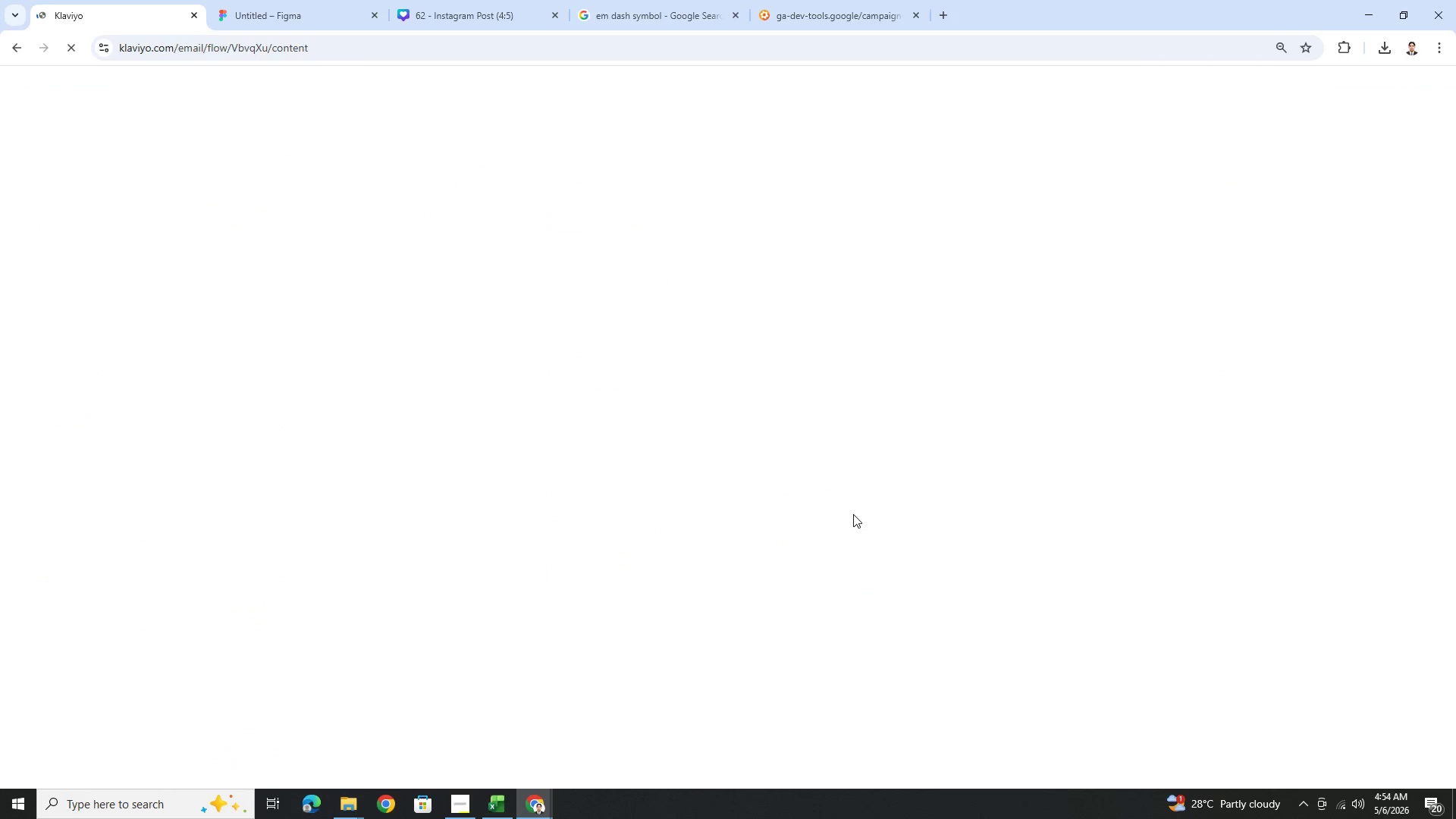 
left_click_drag(start_coordinate=[457, 246], to_coordinate=[414, 248])
 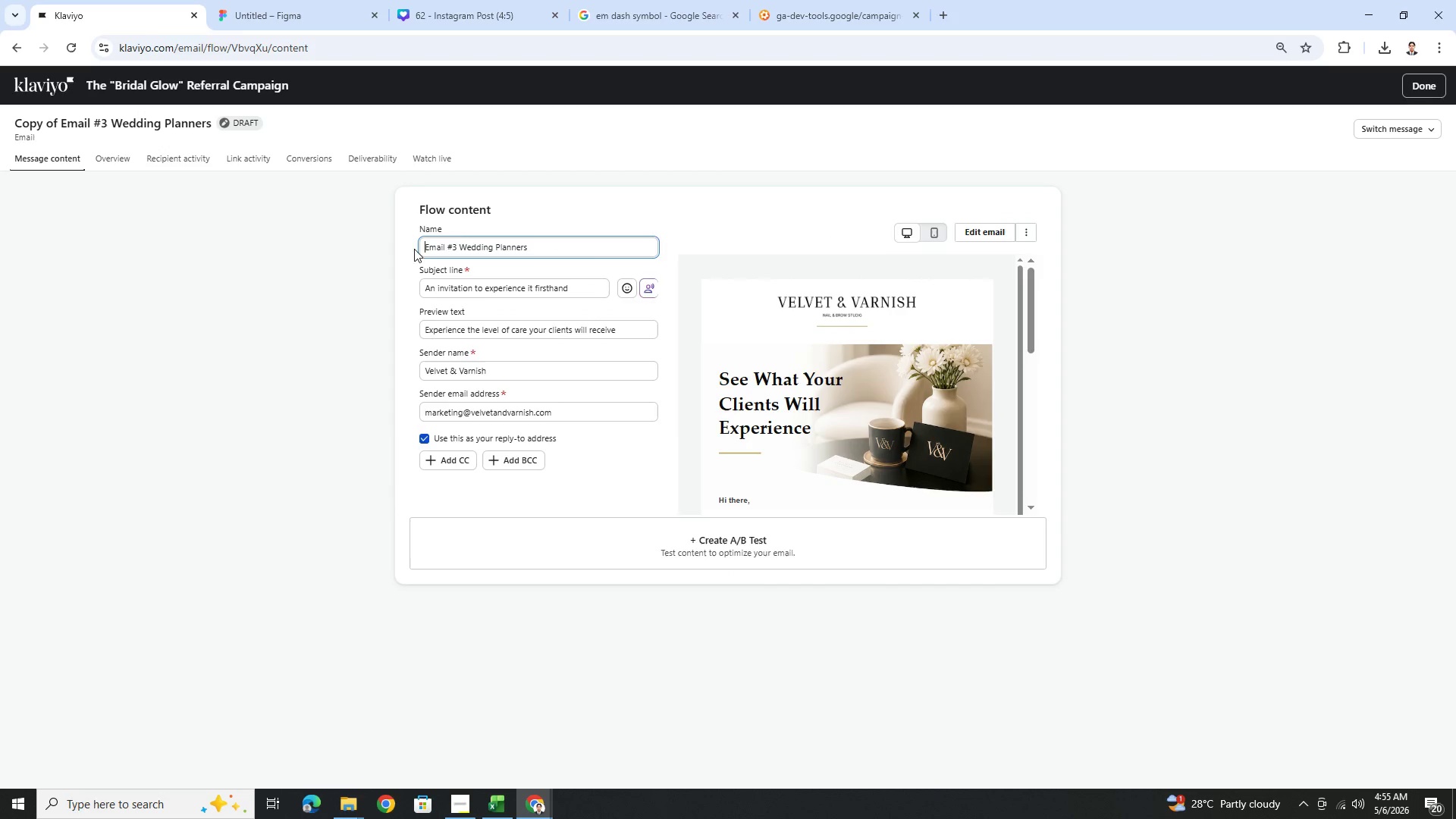 
key(Backspace)
 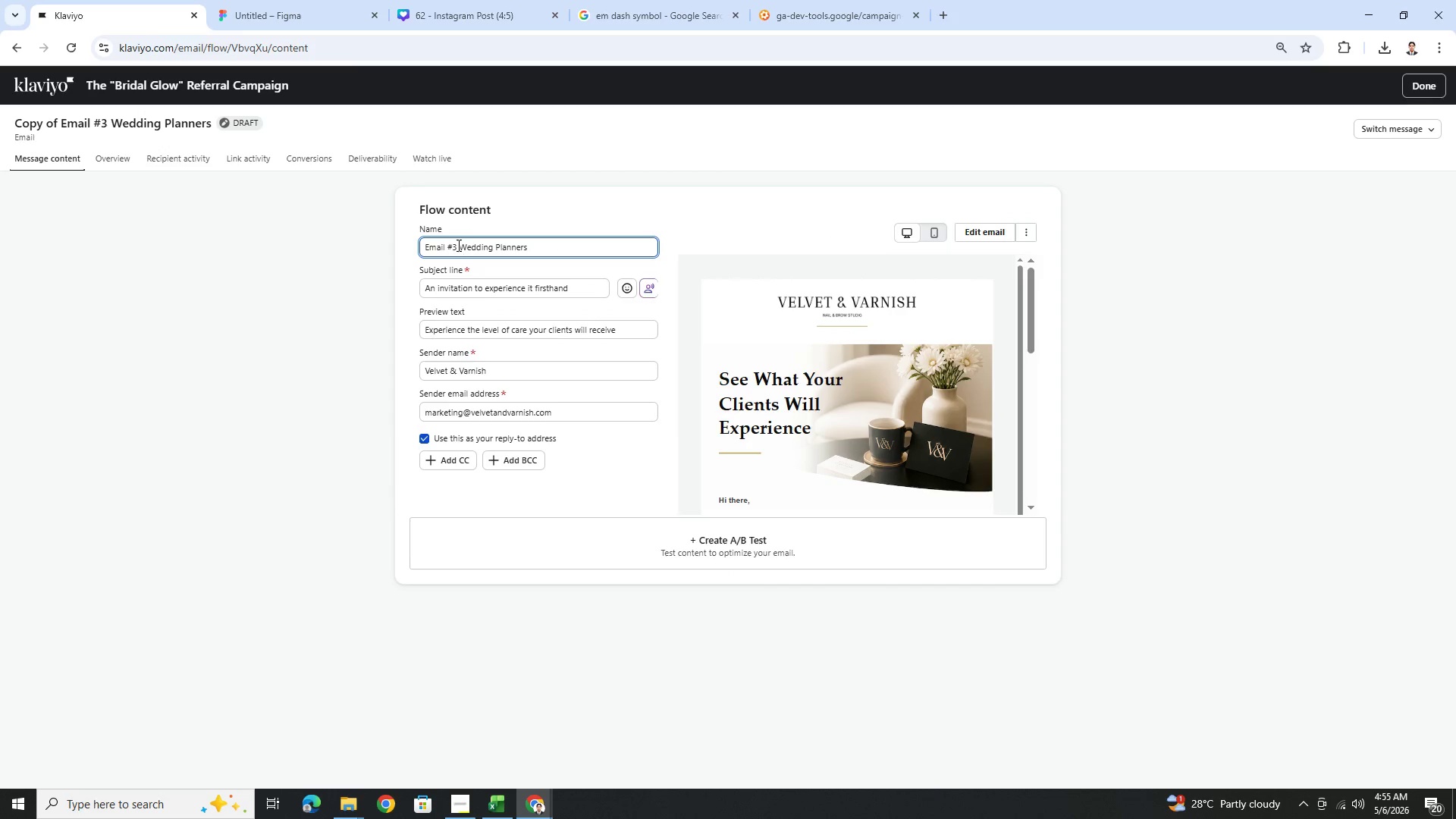 
left_click([457, 245])
 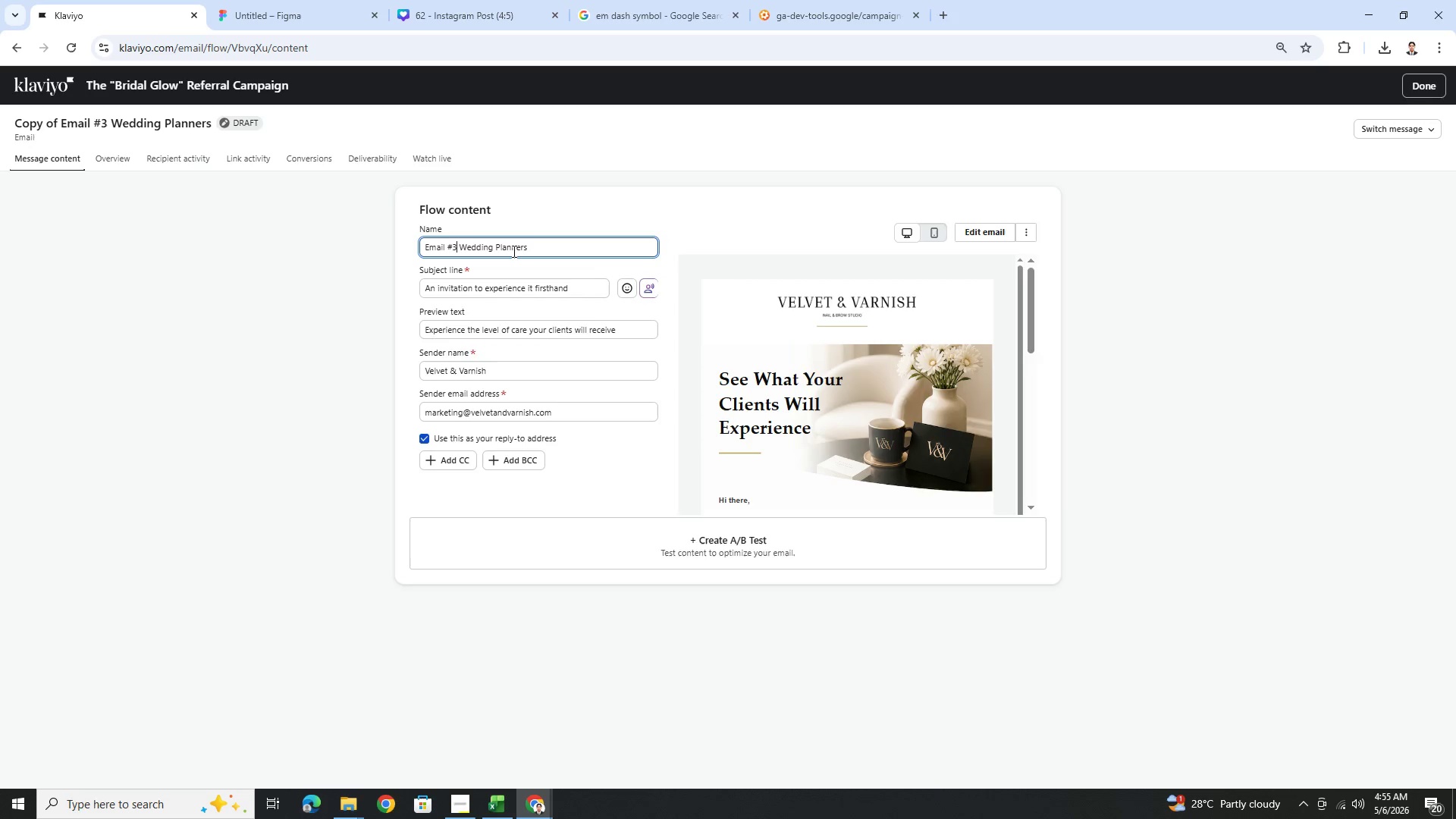 
key(Backspace)
 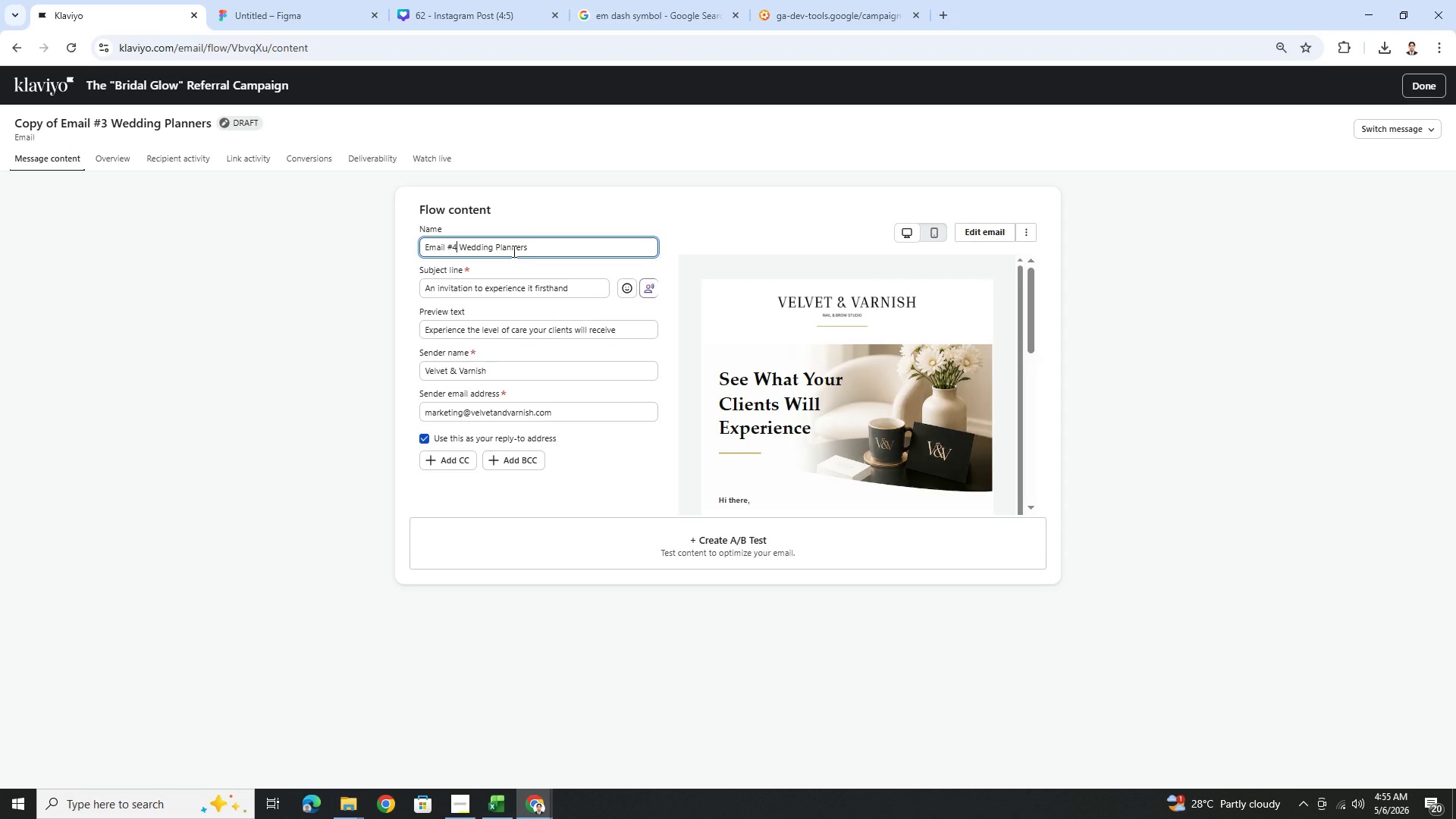 
key(4)
 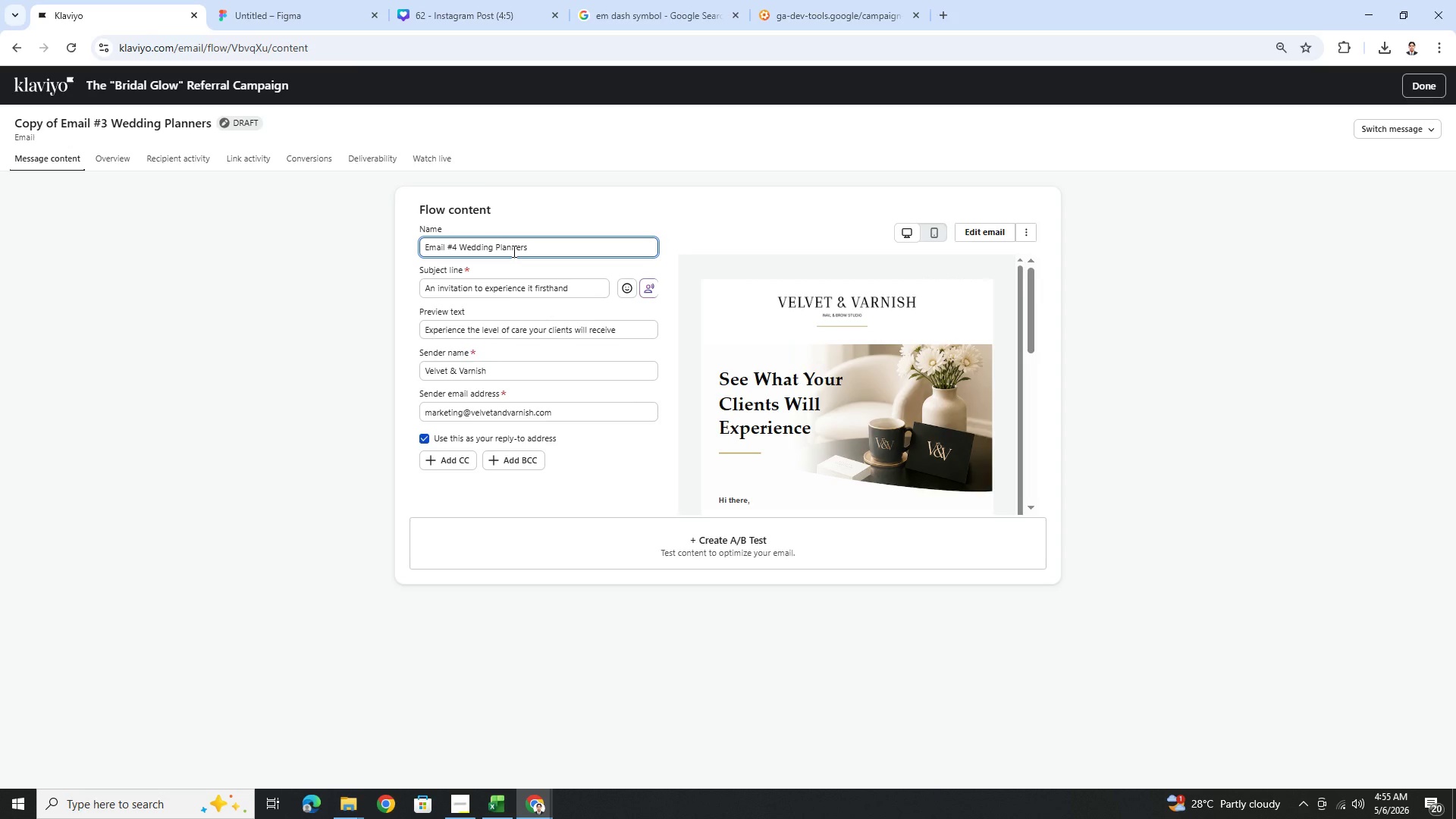 
wait(8.0)
 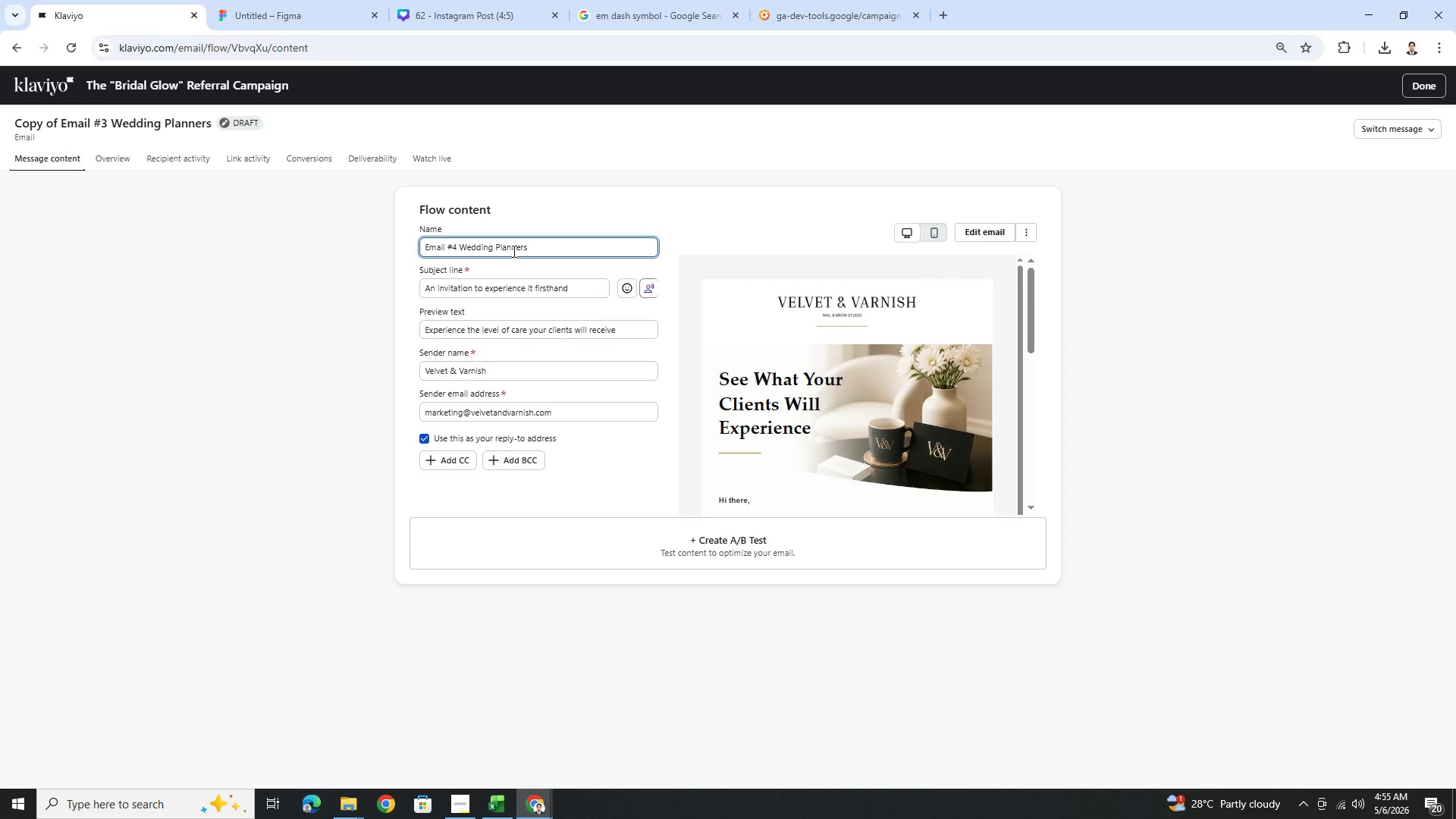 
left_click([468, 797])